 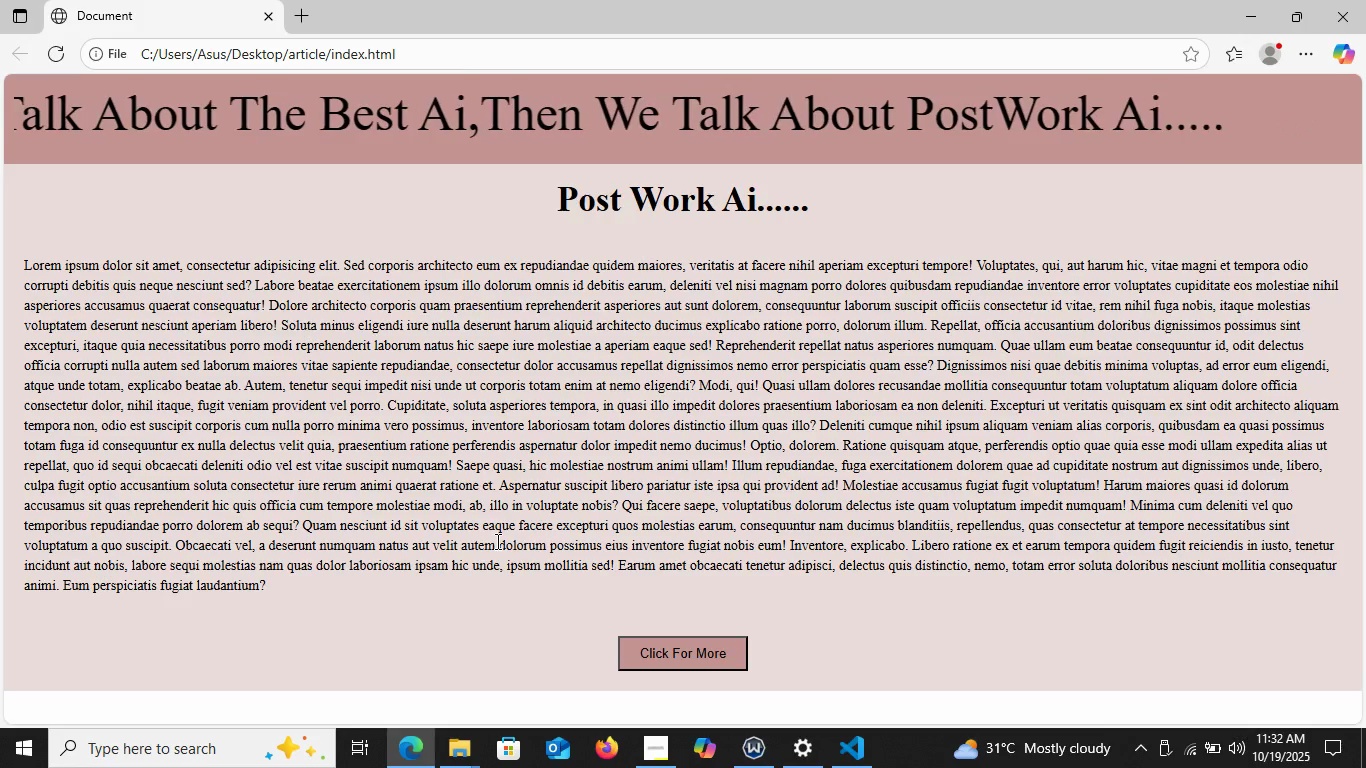 
left_click([856, 747])
 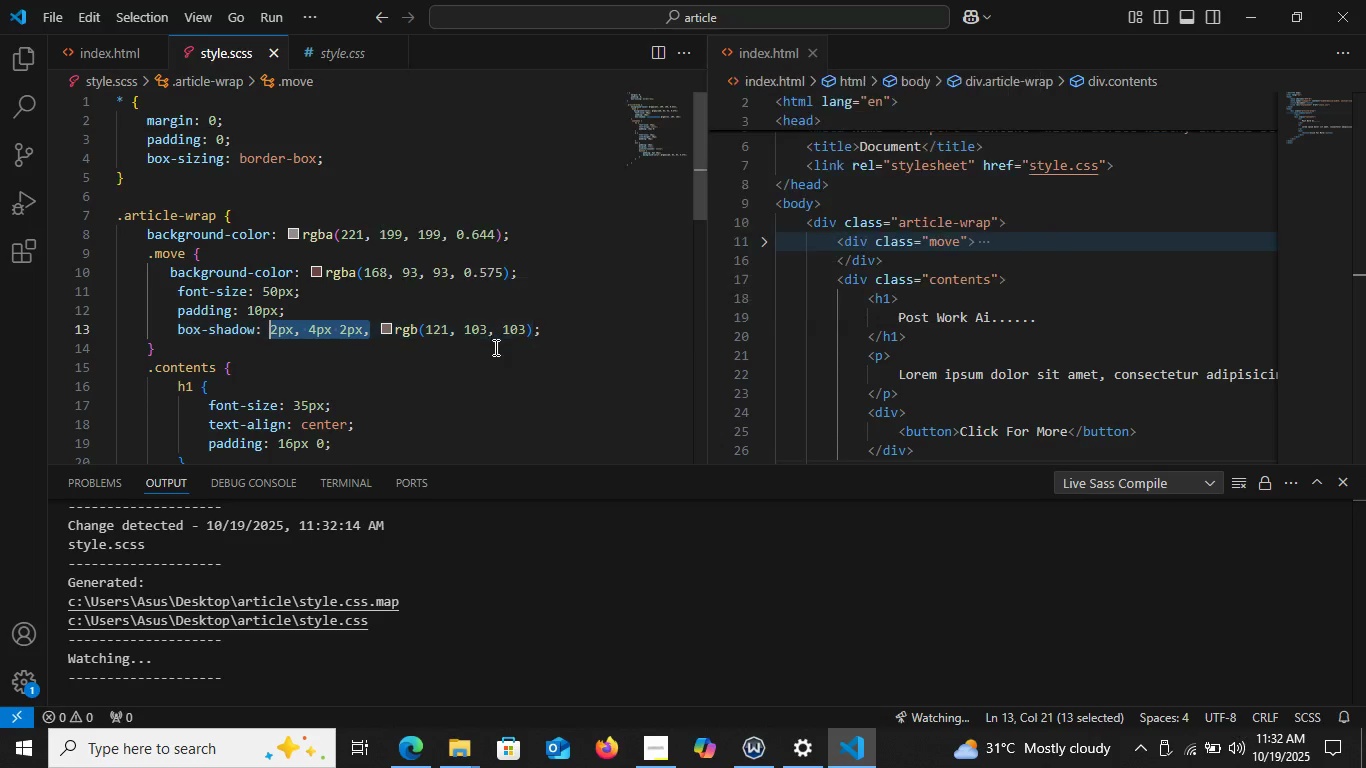 
wait(6.71)
 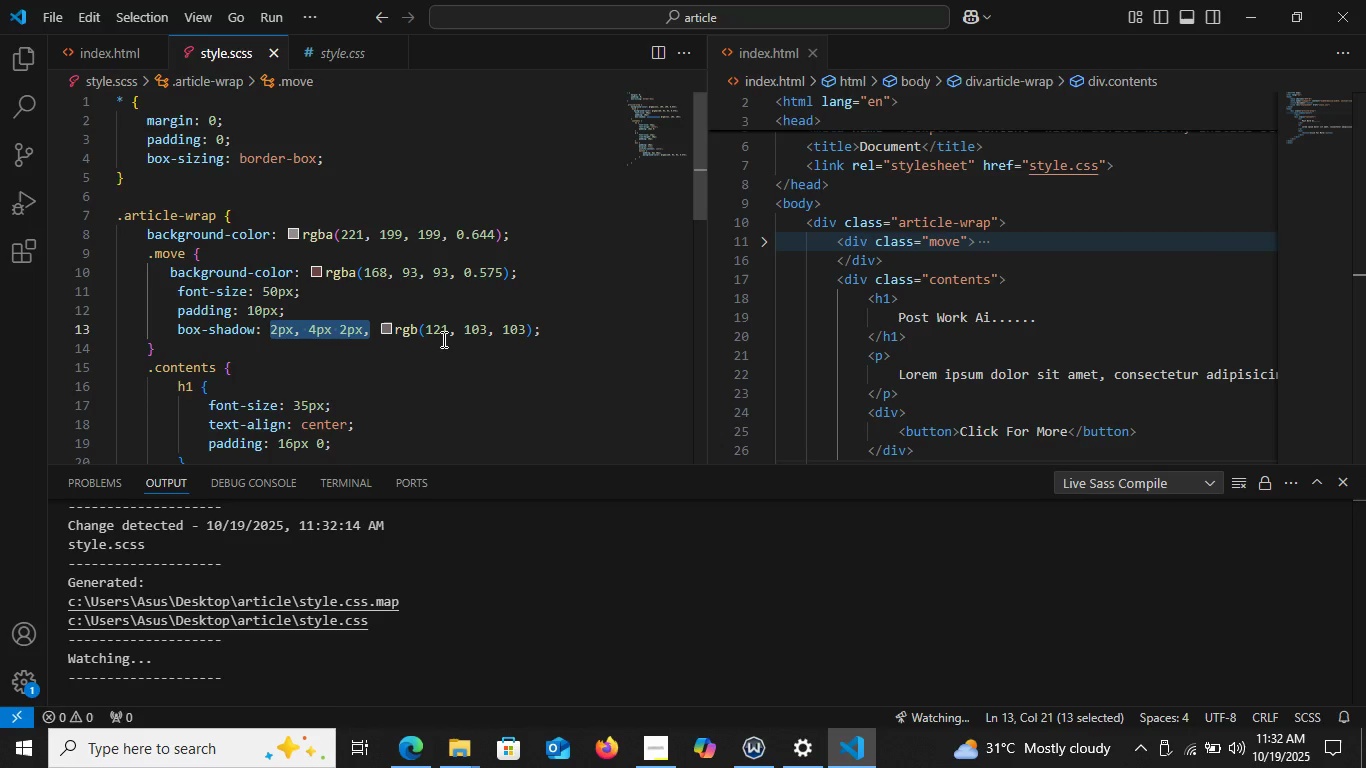 
left_click([431, 749])
 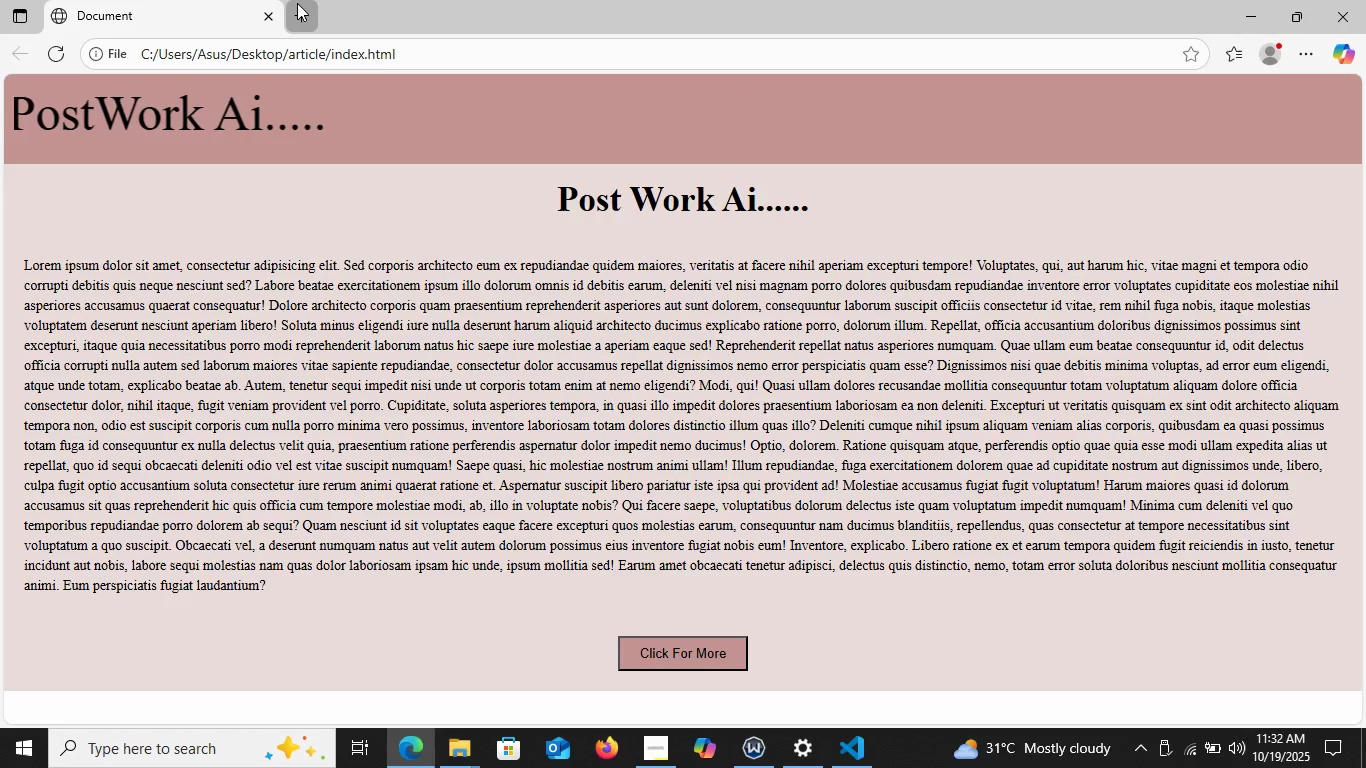 
left_click([297, 3])
 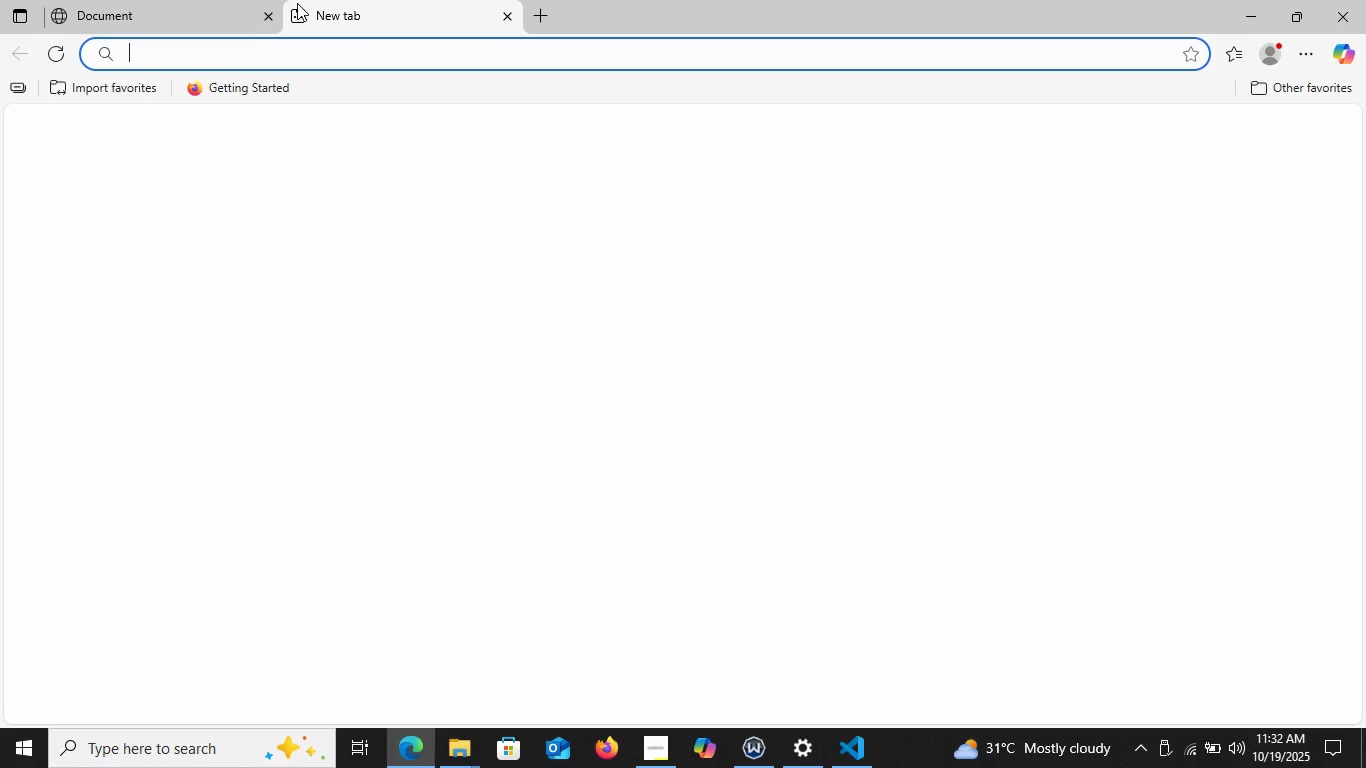 
type(w3)
 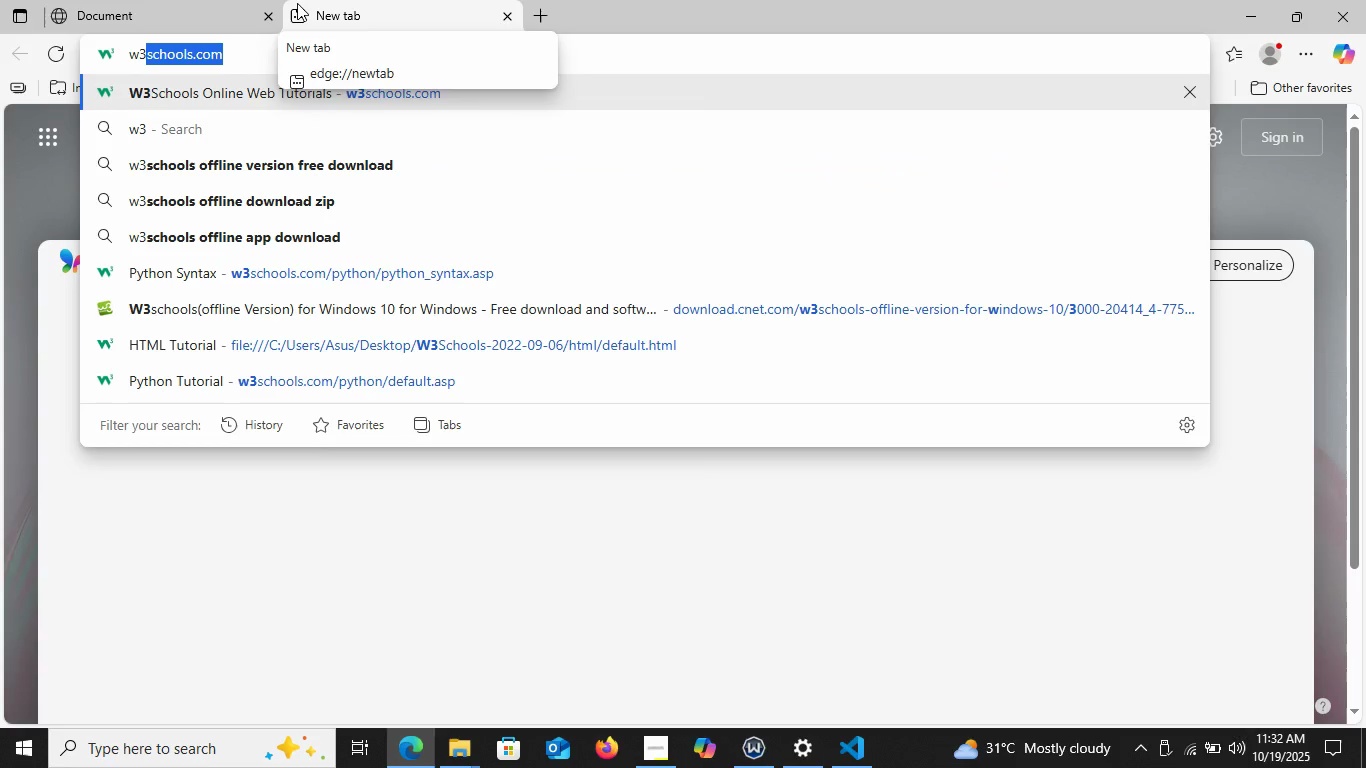 
key(Enter)
 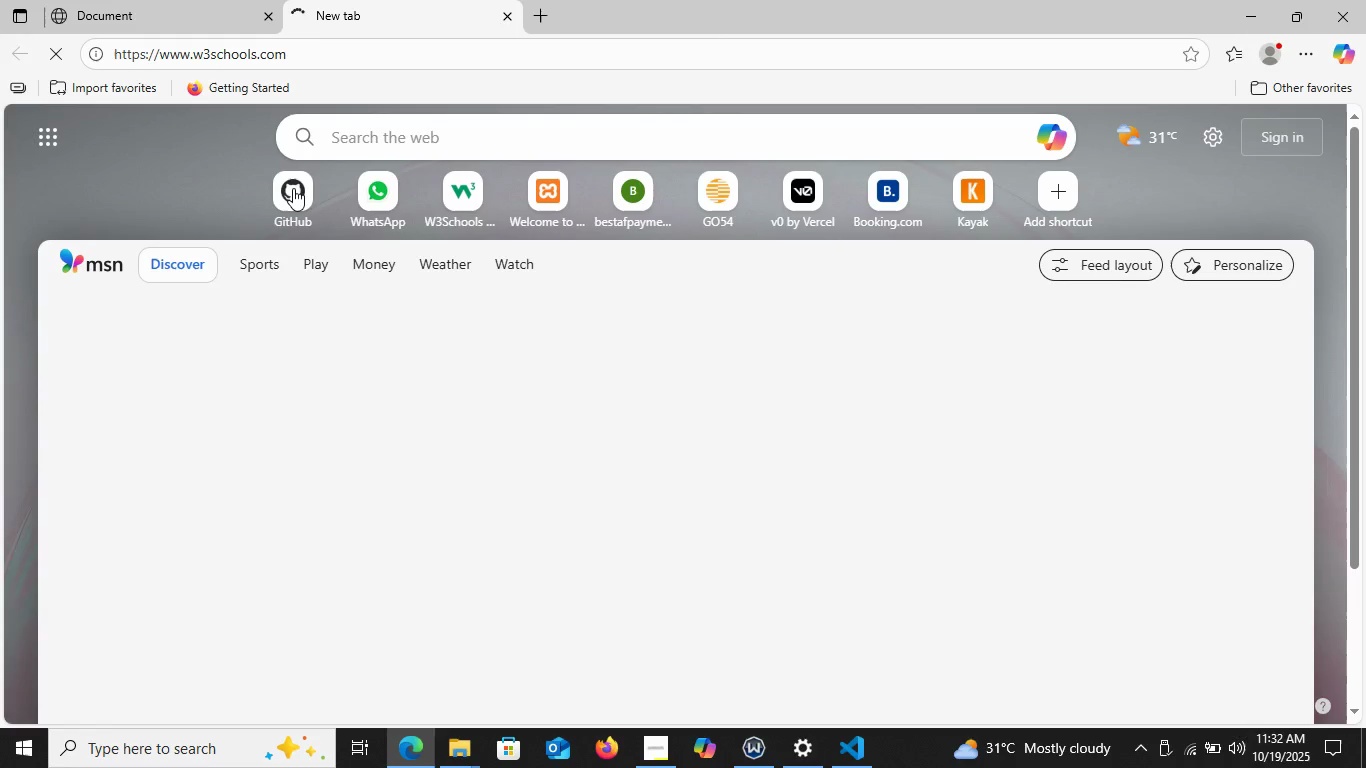 
wait(8.56)
 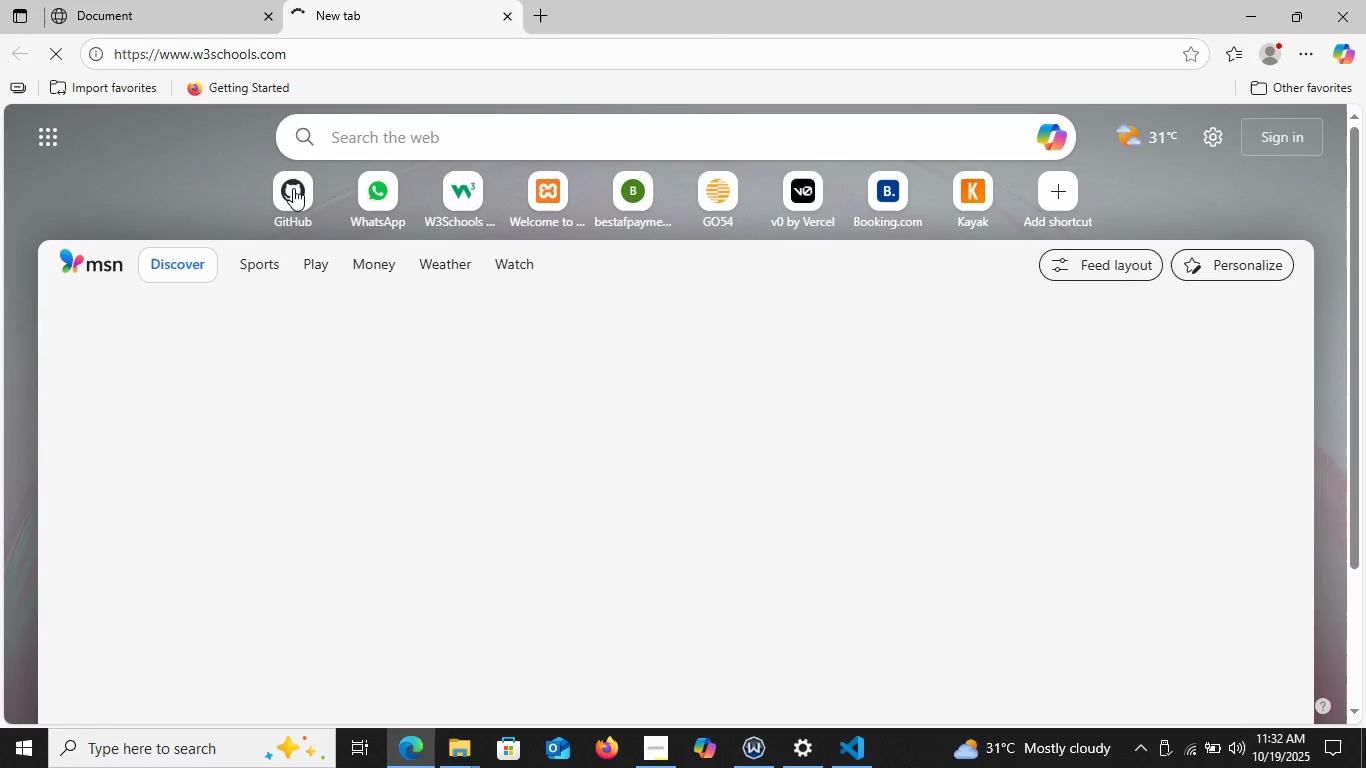 
mouse_move([325, 153])
 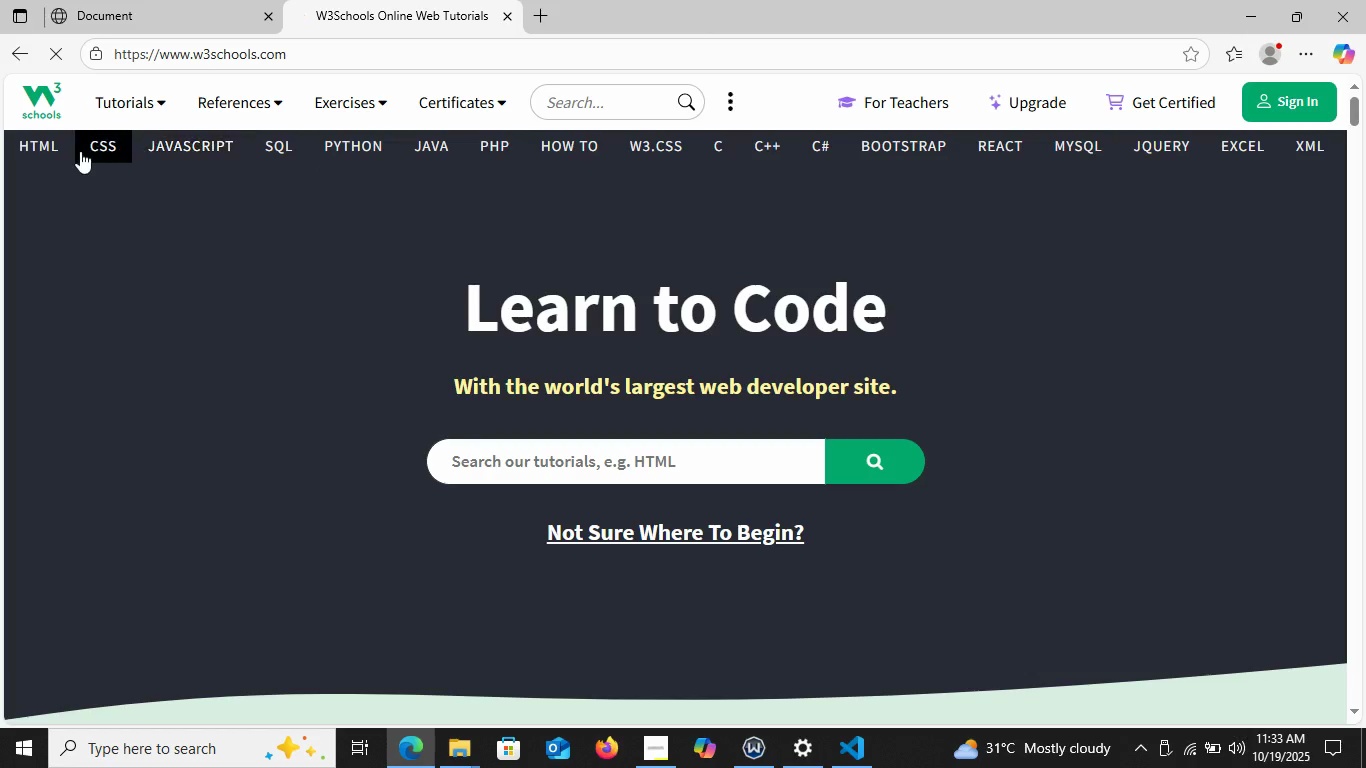 
left_click([100, 148])
 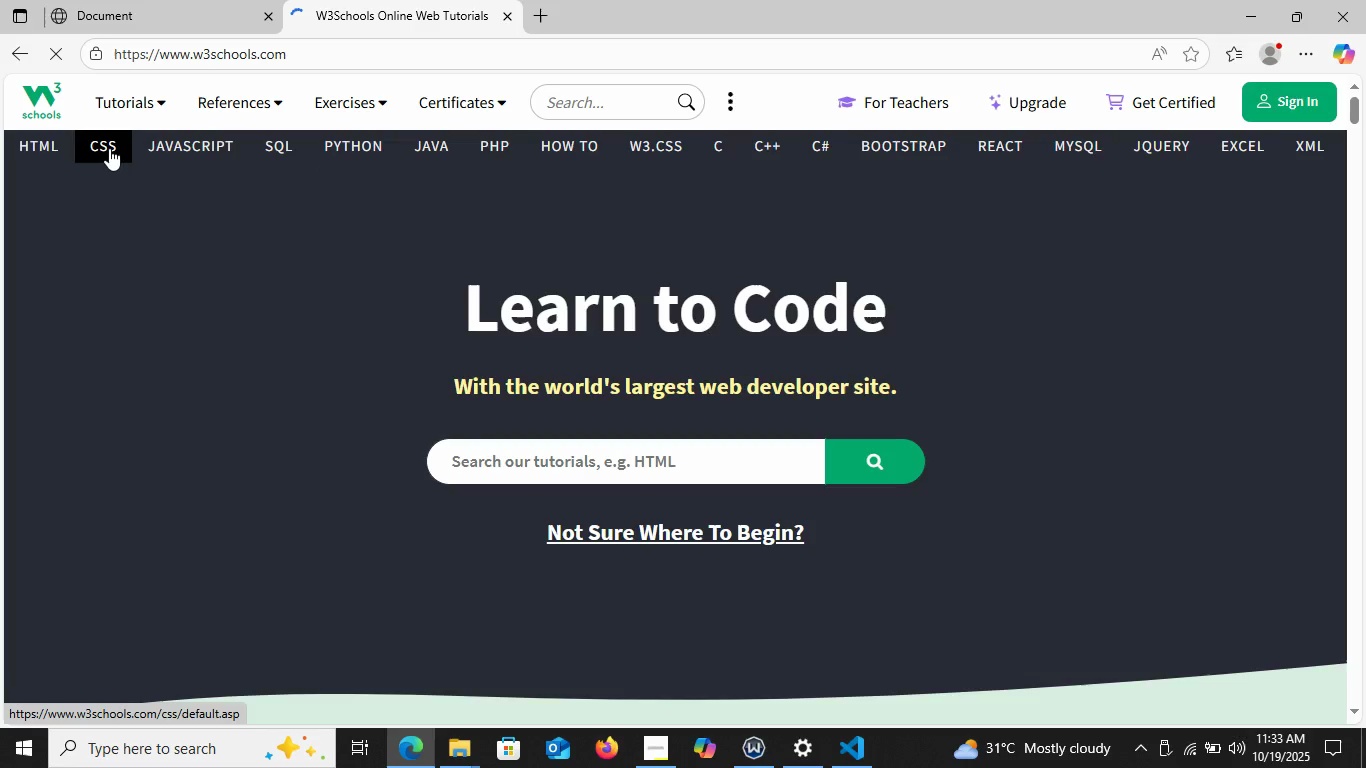 
wait(6.67)
 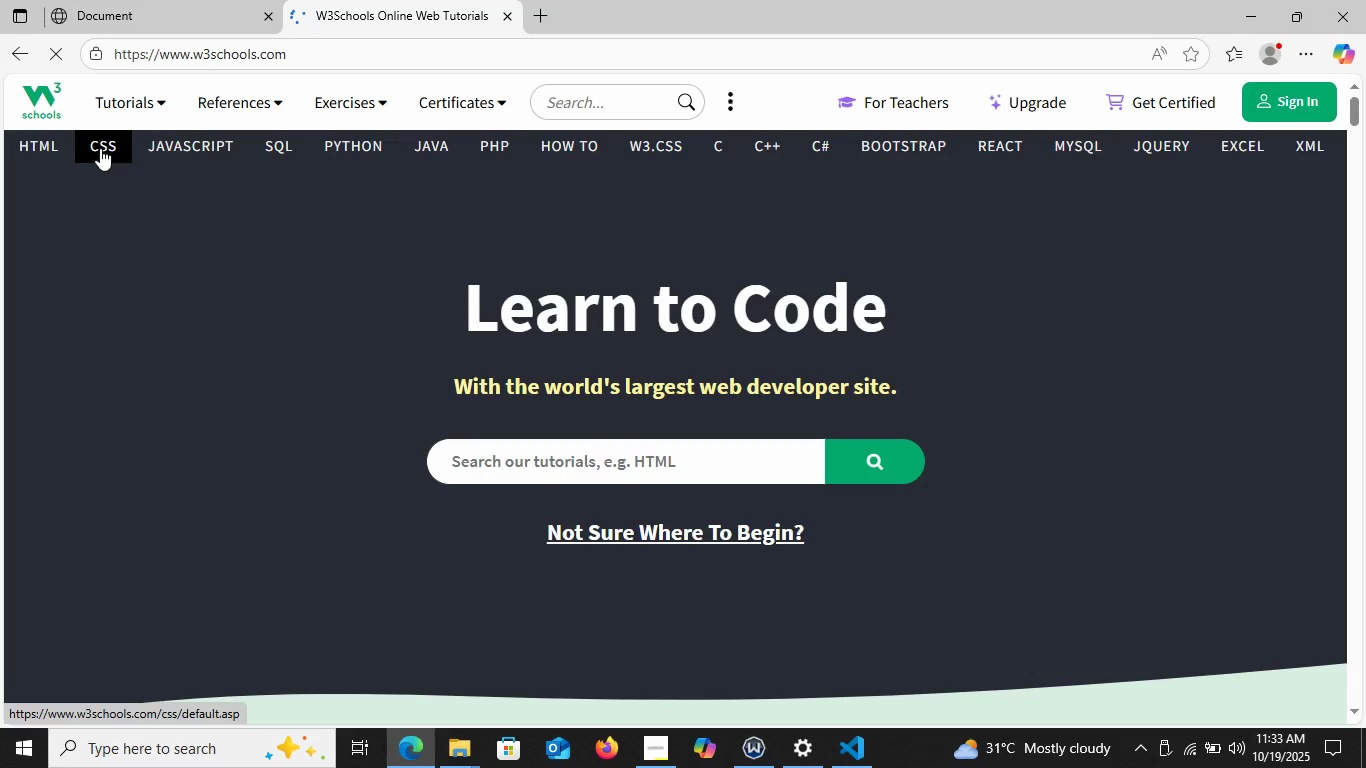 
scroll: coordinate [121, 358], scroll_direction: down, amount: 2.0
 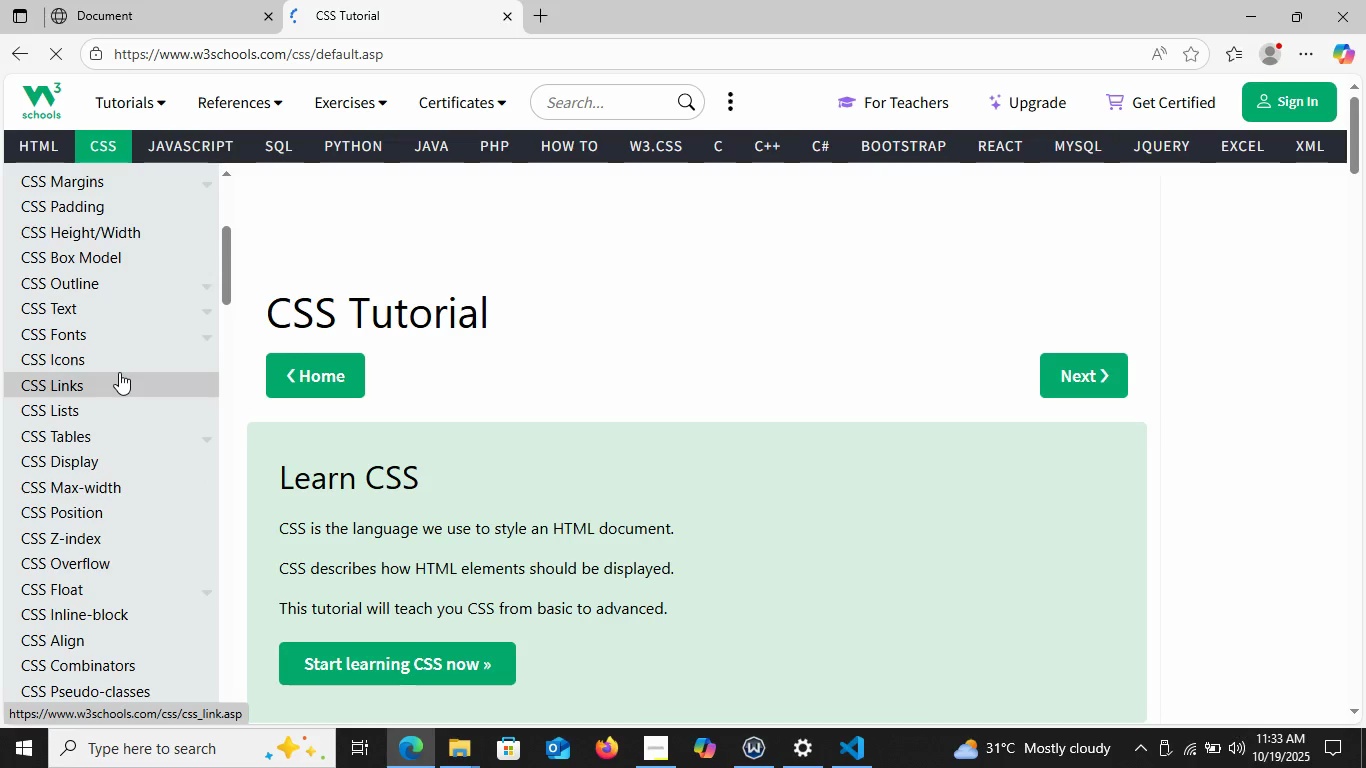 
scroll: coordinate [119, 372], scroll_direction: up, amount: 3.0
 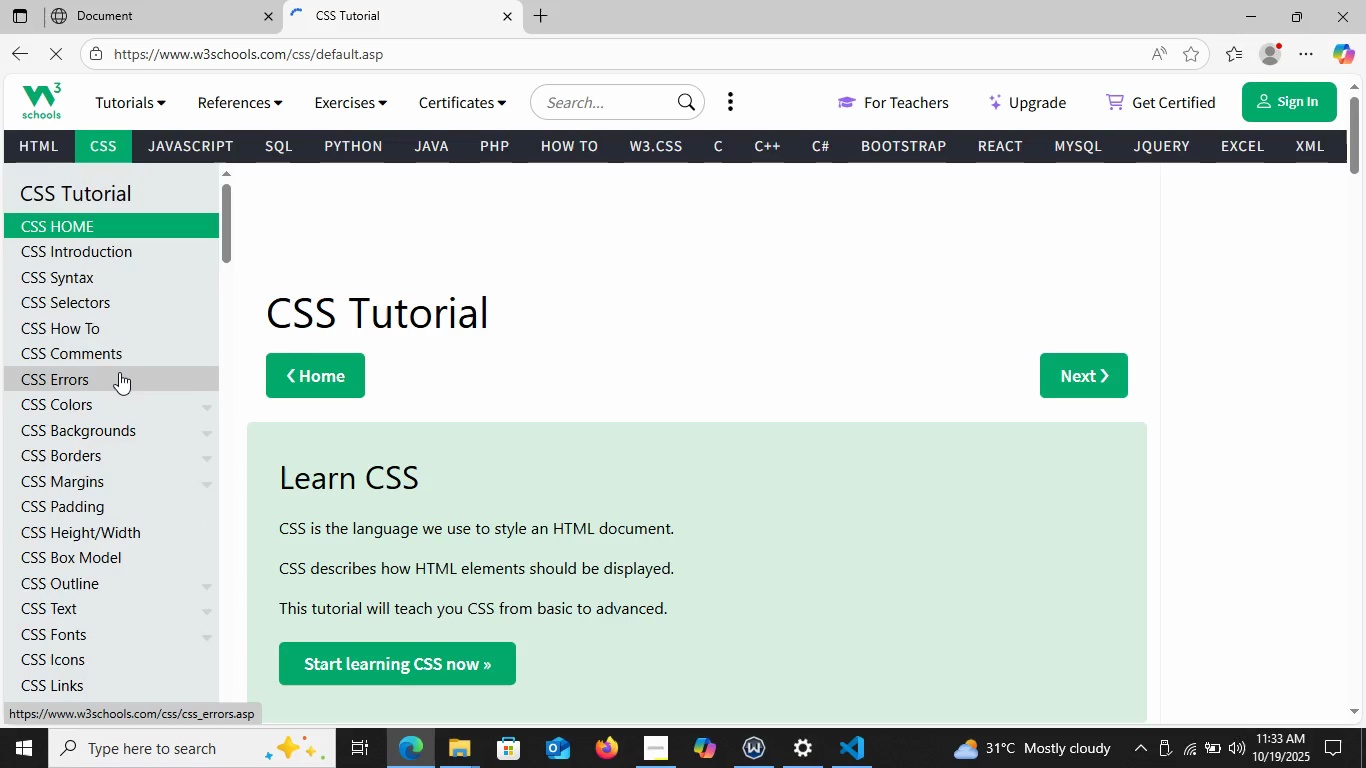 
scroll: coordinate [86, 417], scroll_direction: down, amount: 6.0
 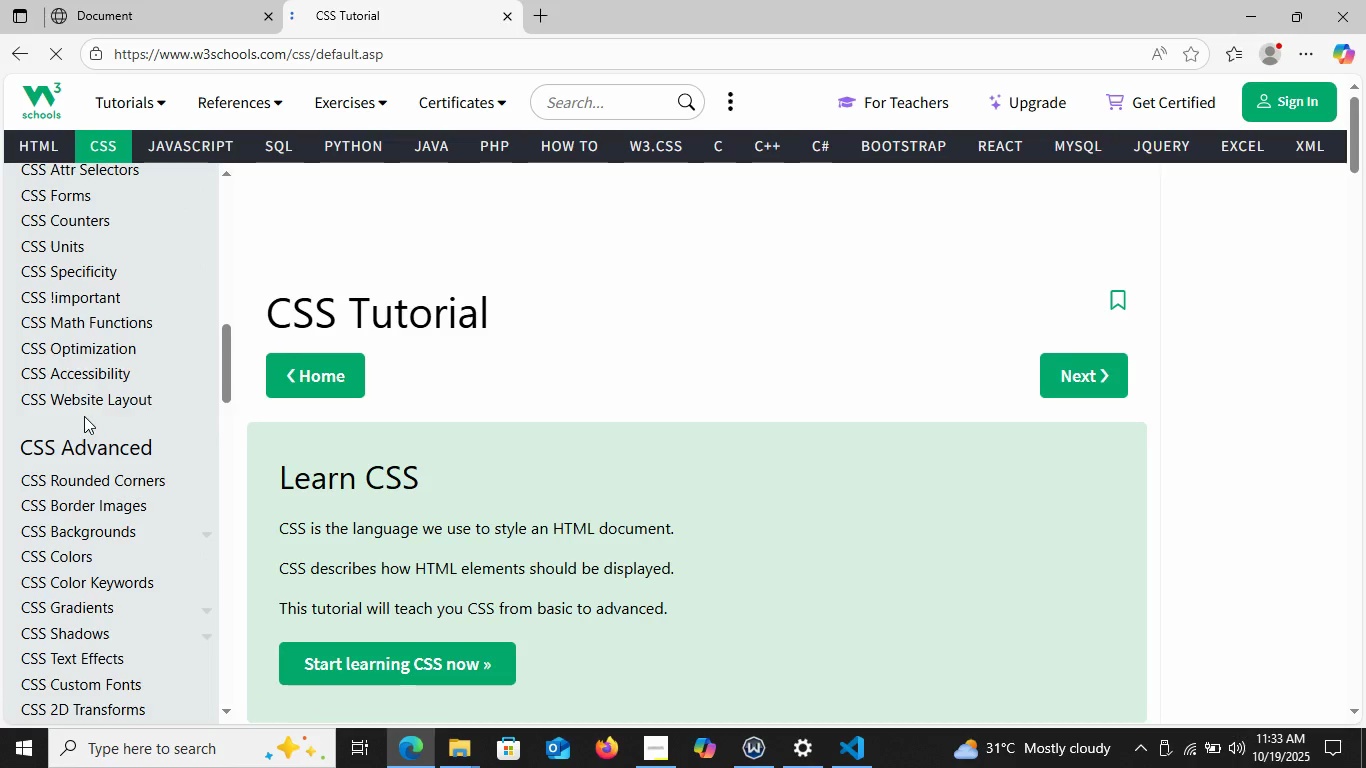 
scroll: coordinate [84, 416], scroll_direction: up, amount: 6.0
 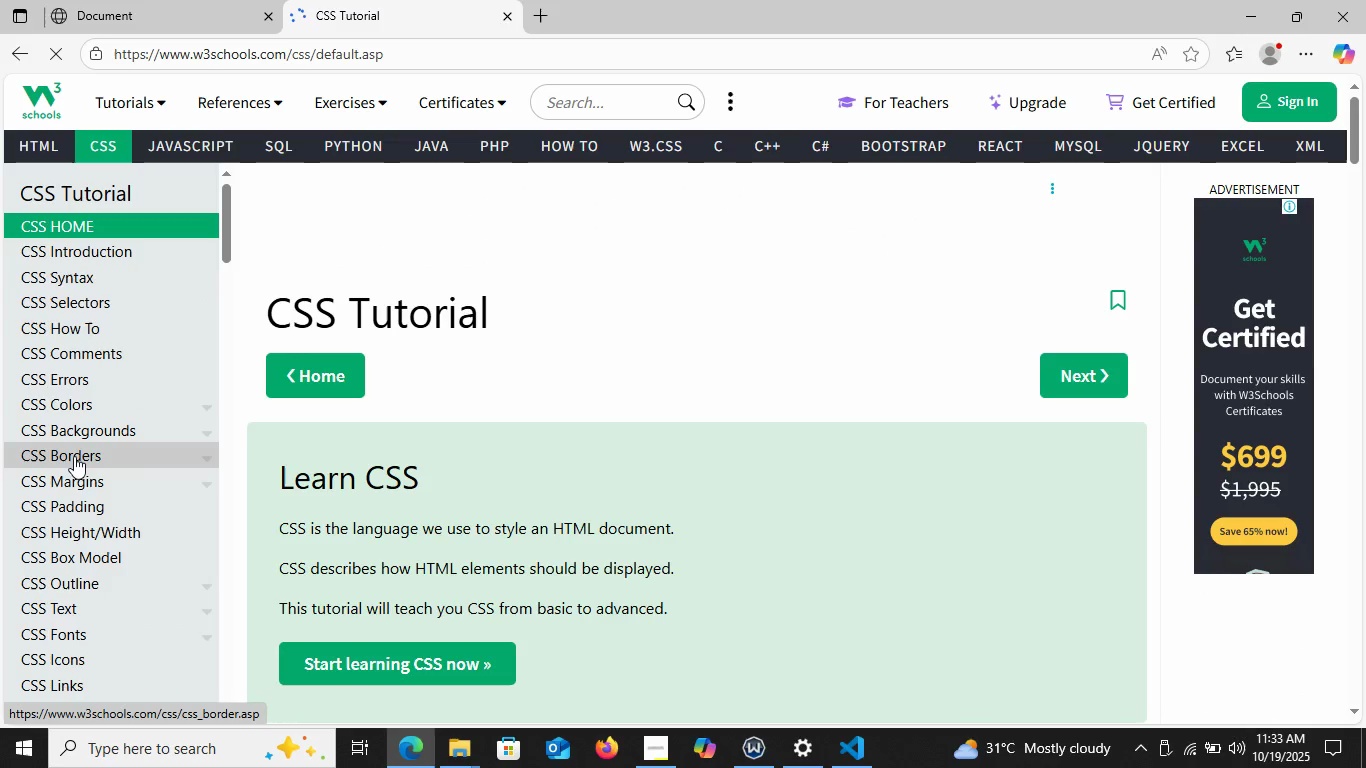 
scroll: coordinate [70, 460], scroll_direction: down, amount: 6.0
 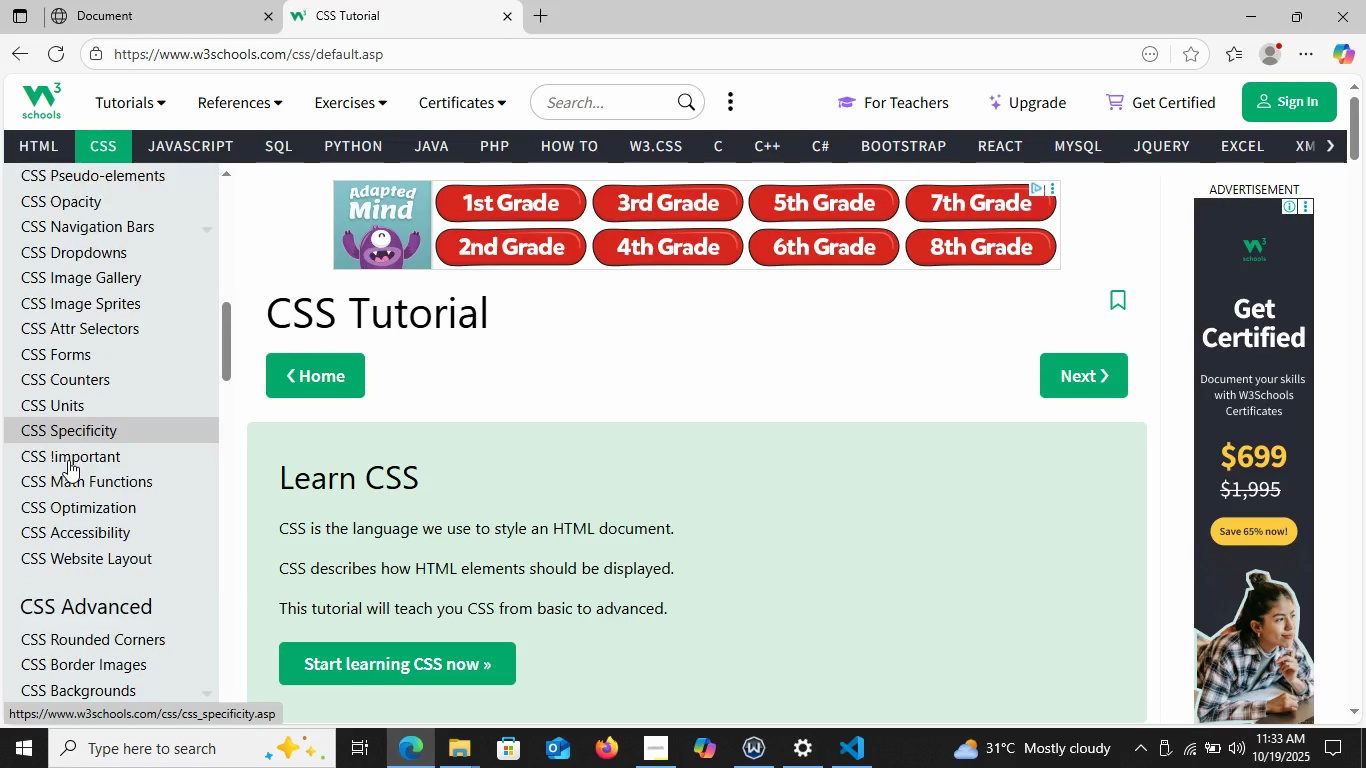 
scroll: coordinate [68, 460], scroll_direction: down, amount: 3.0
 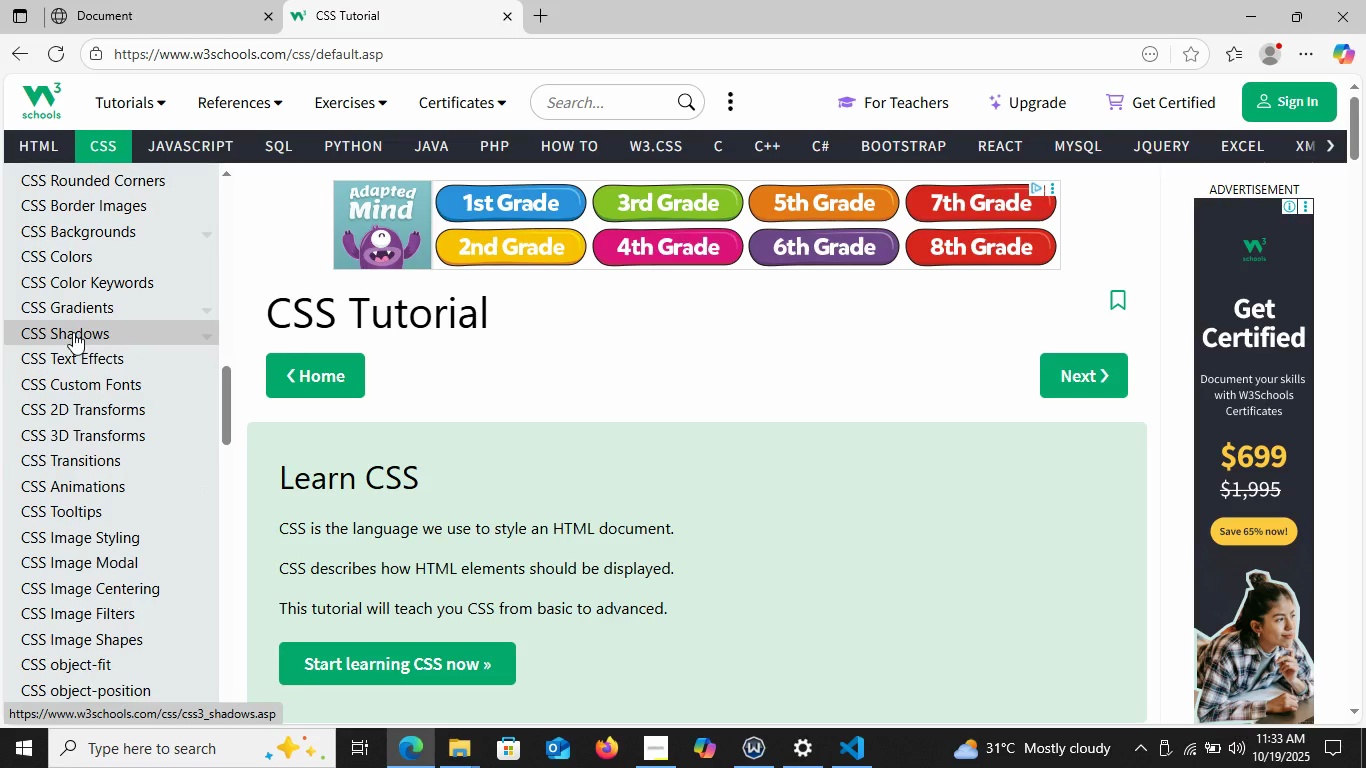 
double_click([73, 332])
 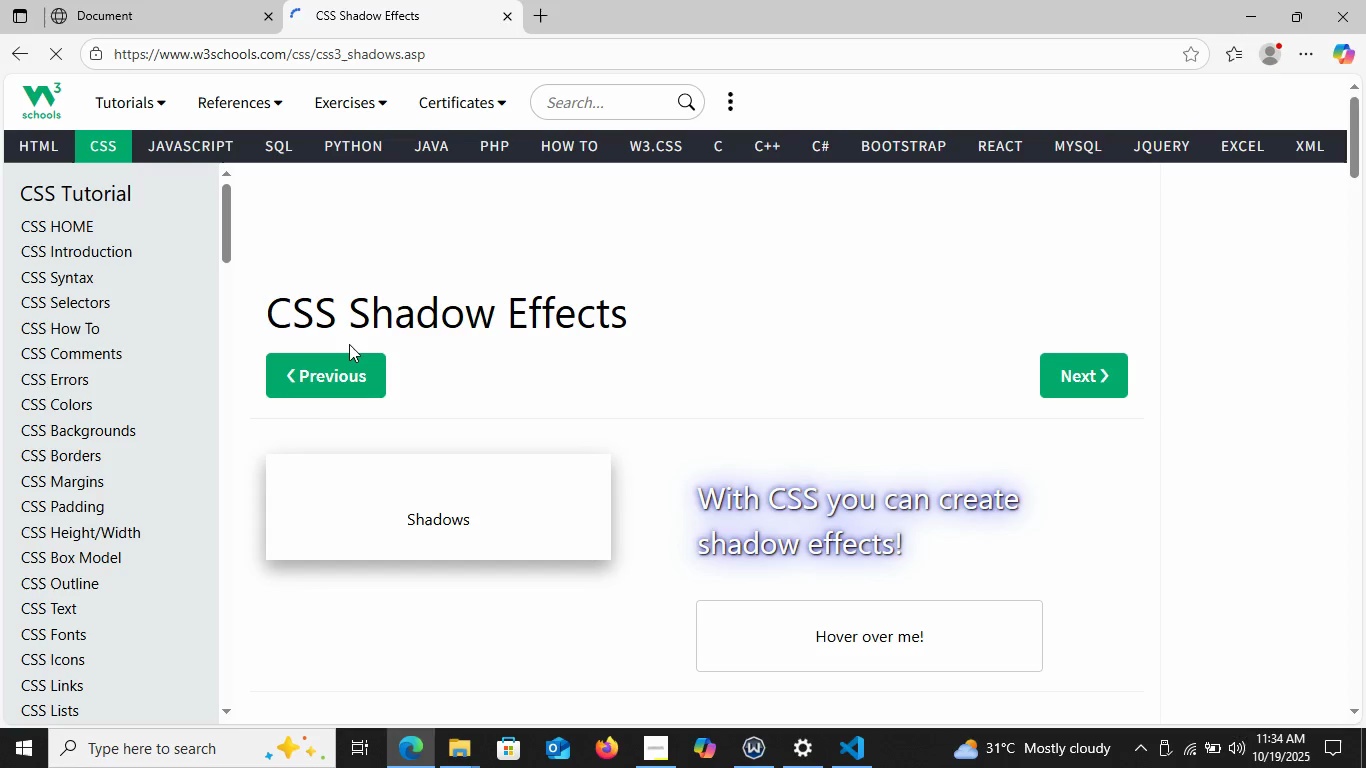 
wait(6.81)
 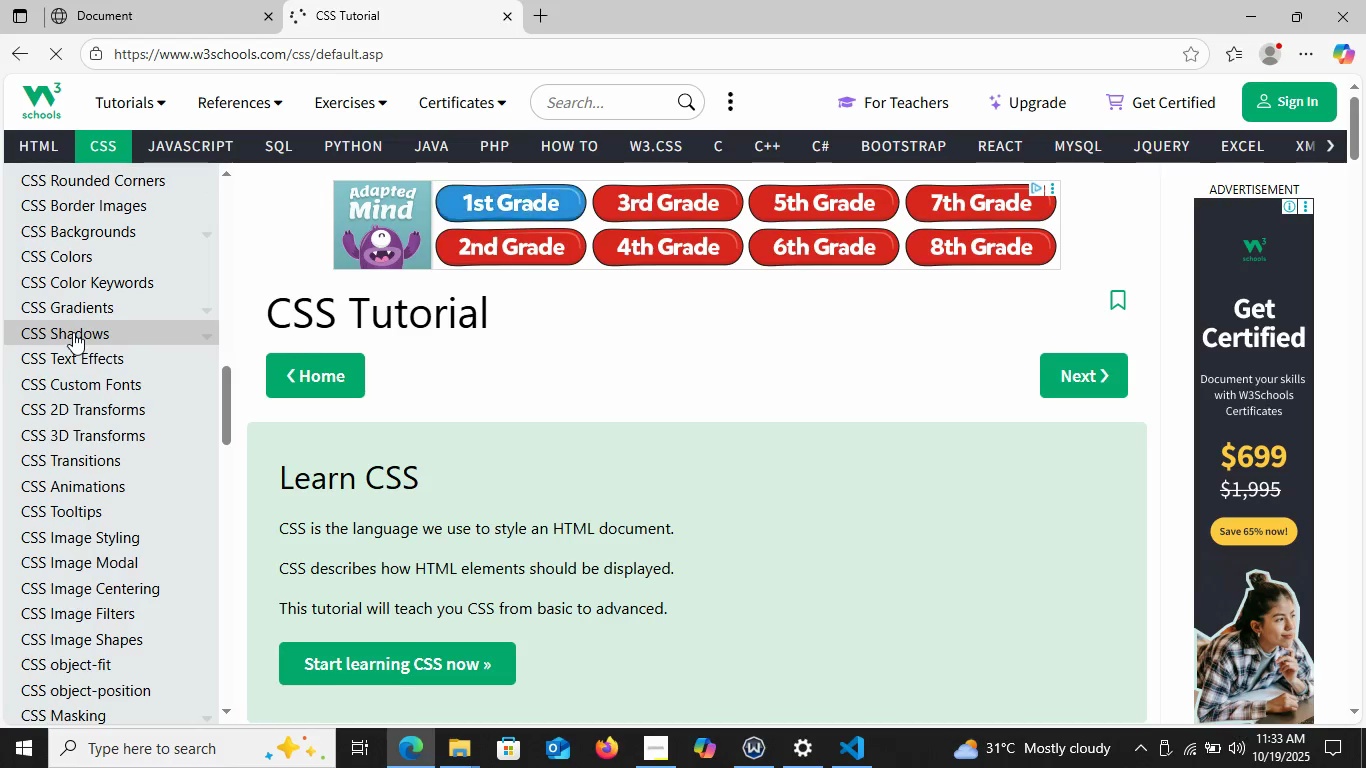 
scroll: coordinate [458, 417], scroll_direction: down, amount: 2.0
 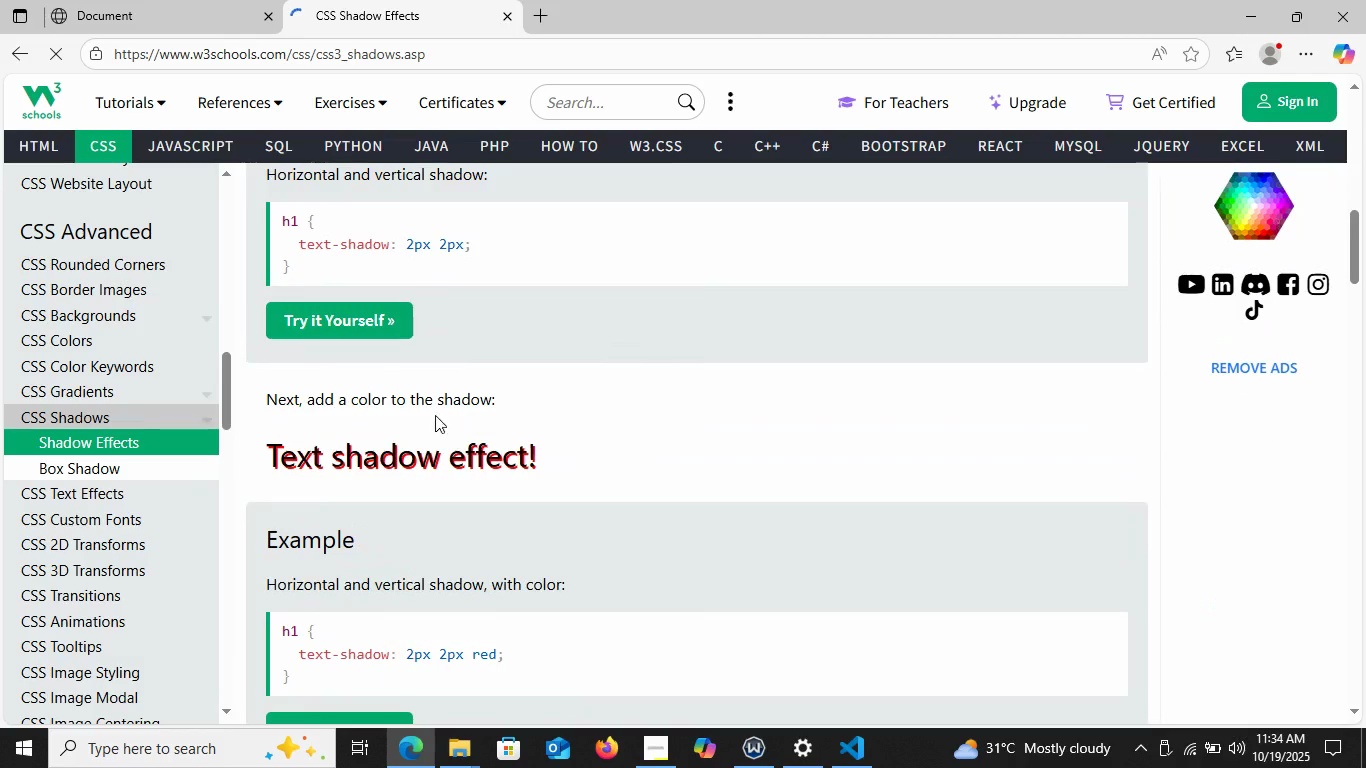 
left_click([105, 465])
 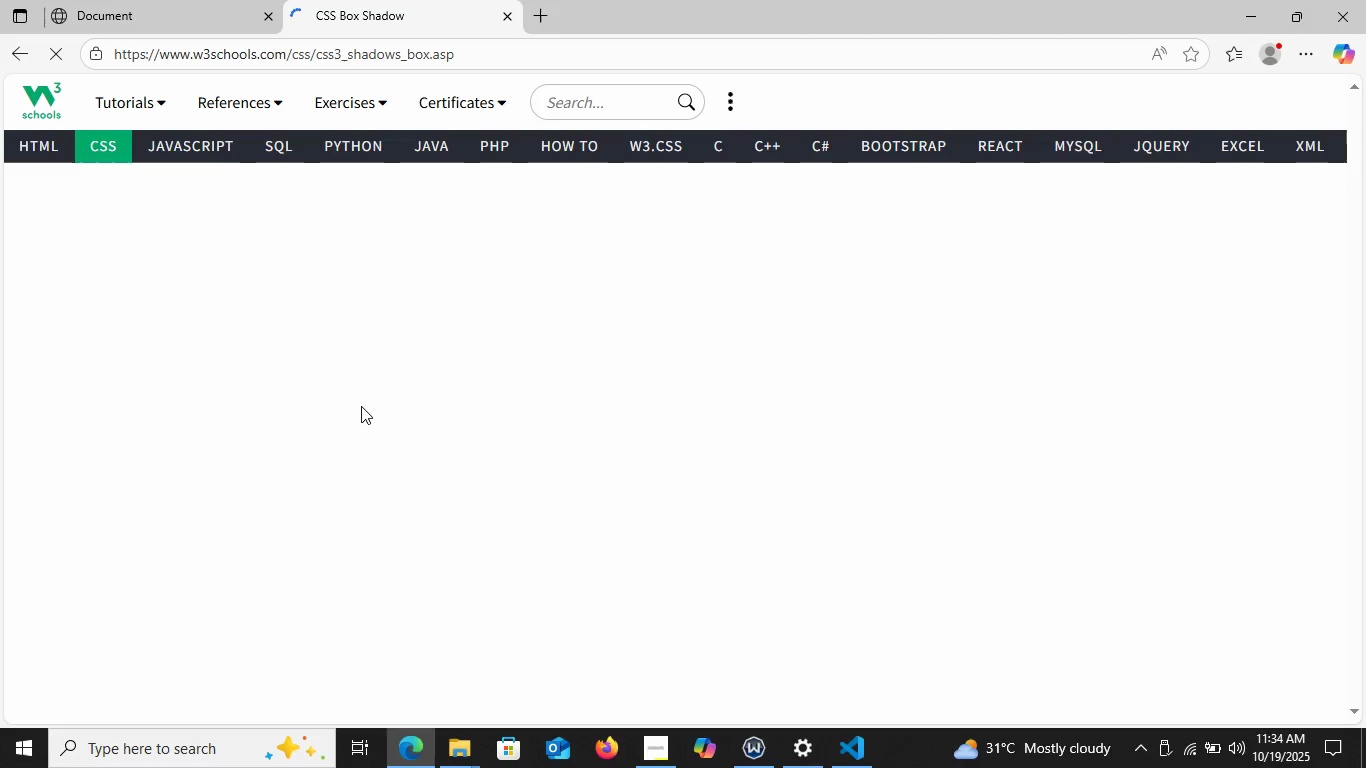 
scroll: coordinate [367, 412], scroll_direction: down, amount: 7.0
 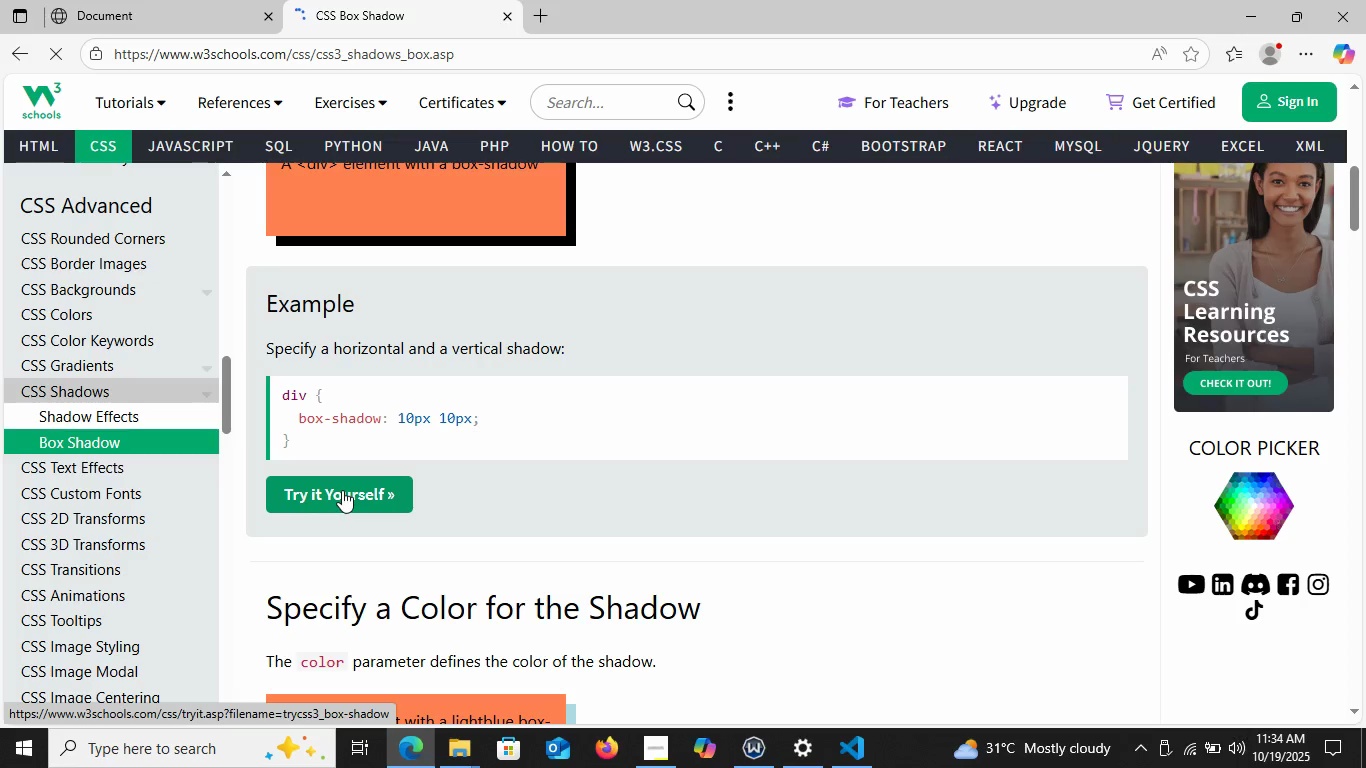 
left_click([342, 490])
 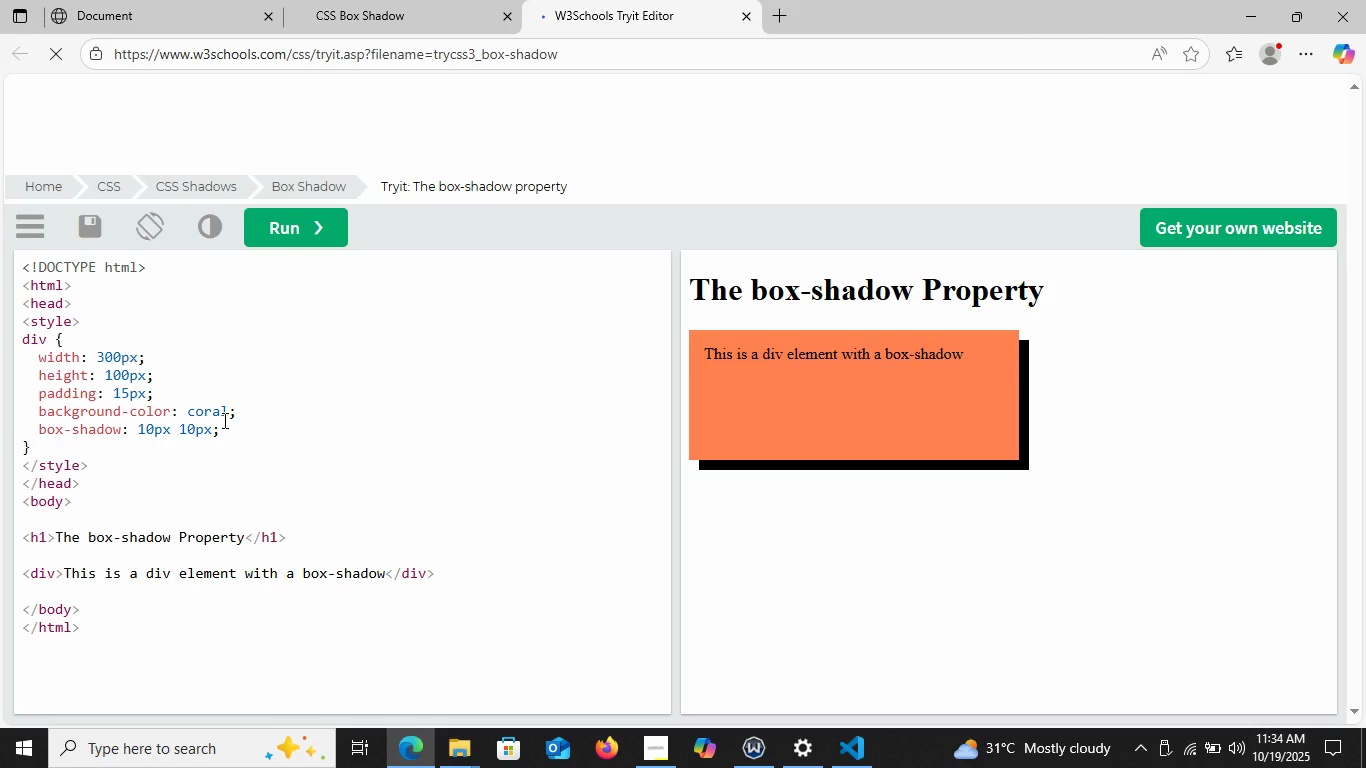 
wait(26.55)
 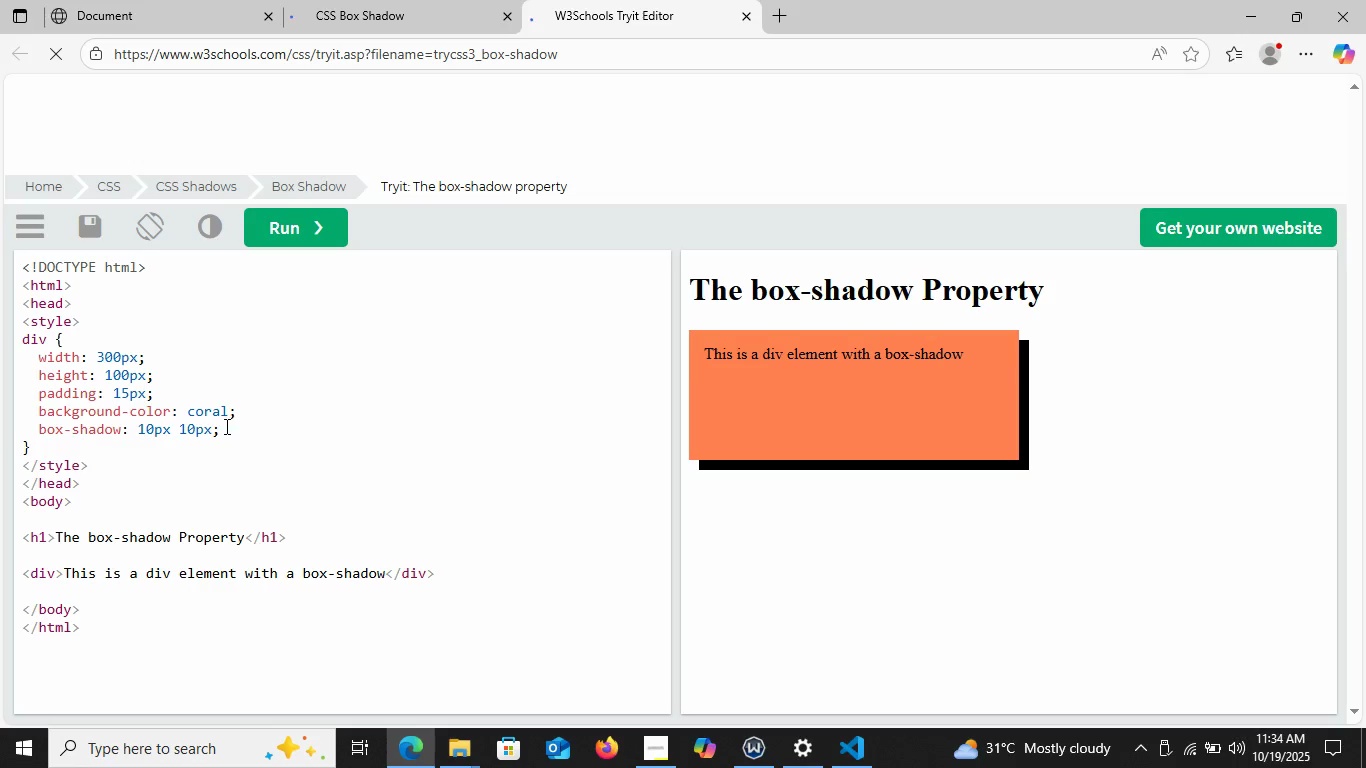 
key(Control+C)
 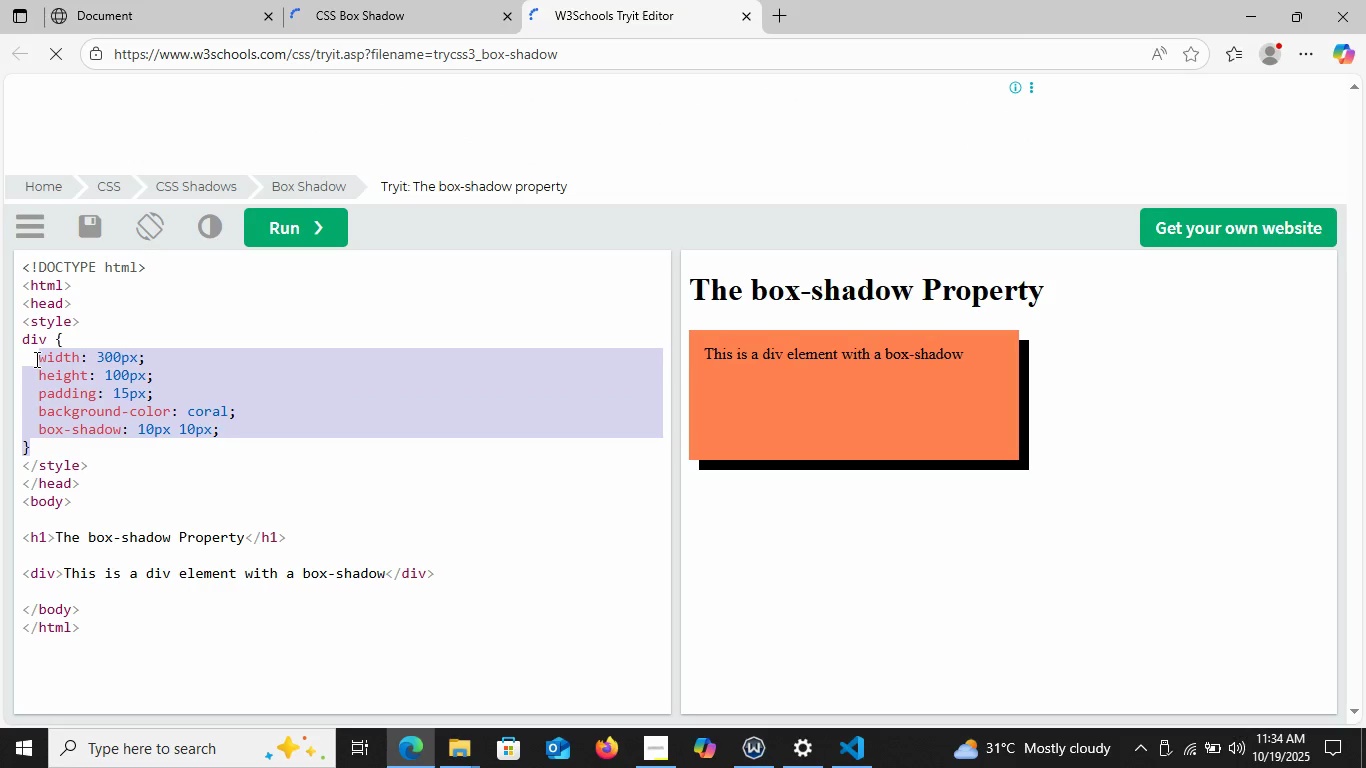 
key(Control+C)
 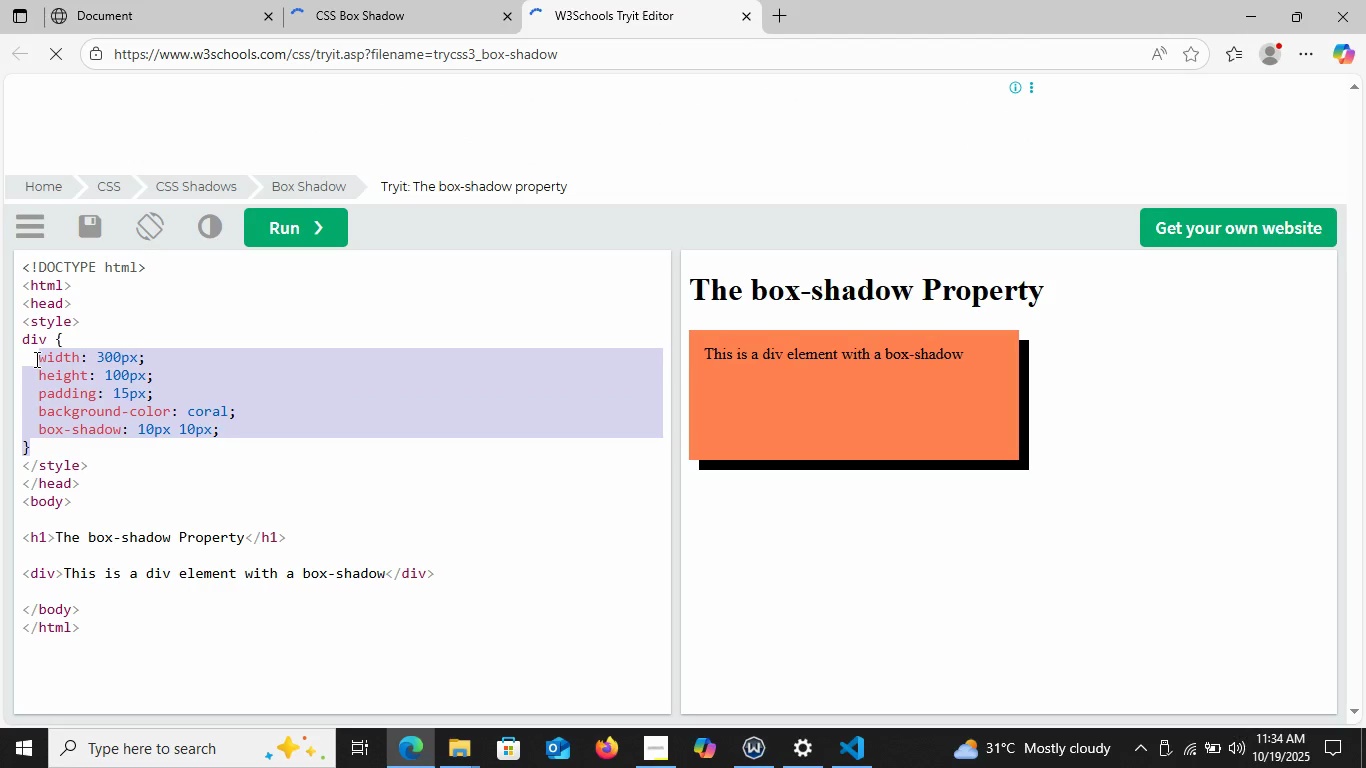 
key(Control+C)
 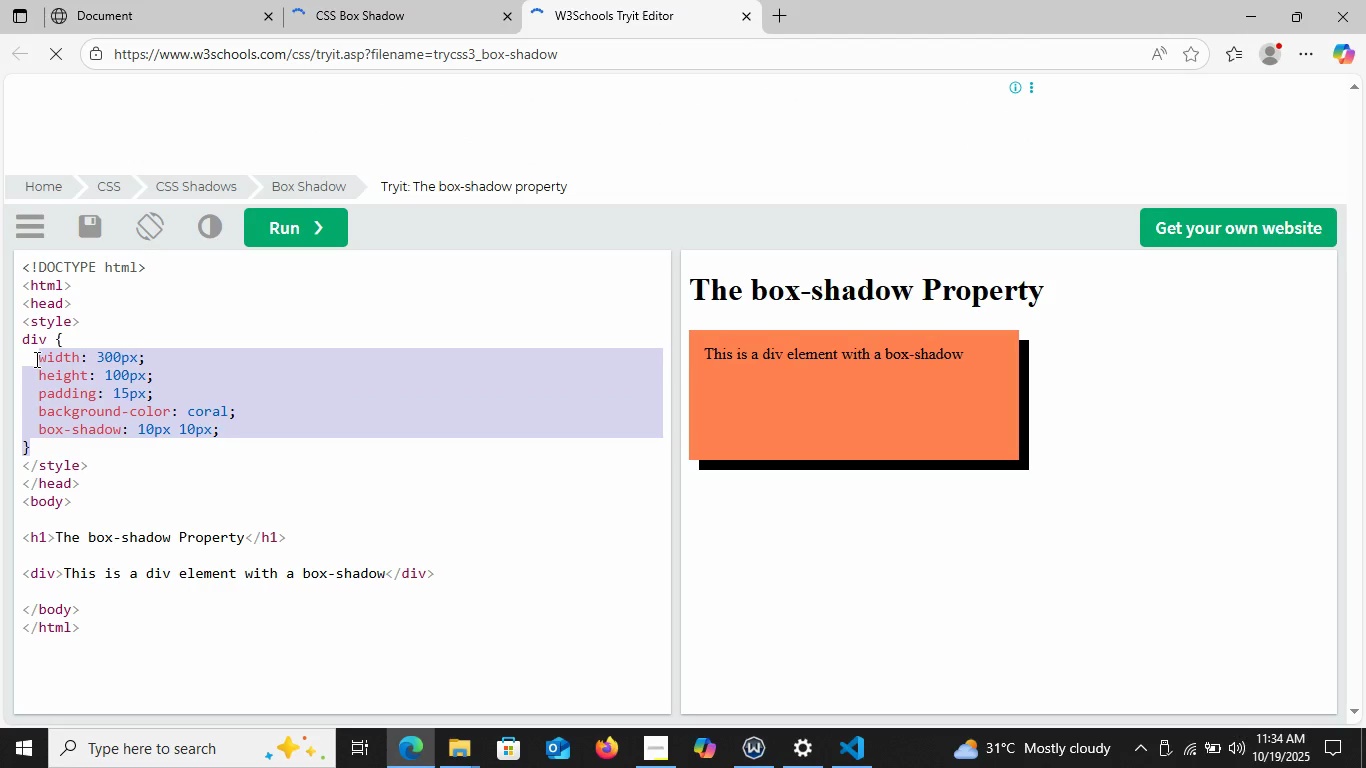 
key(Control+C)
 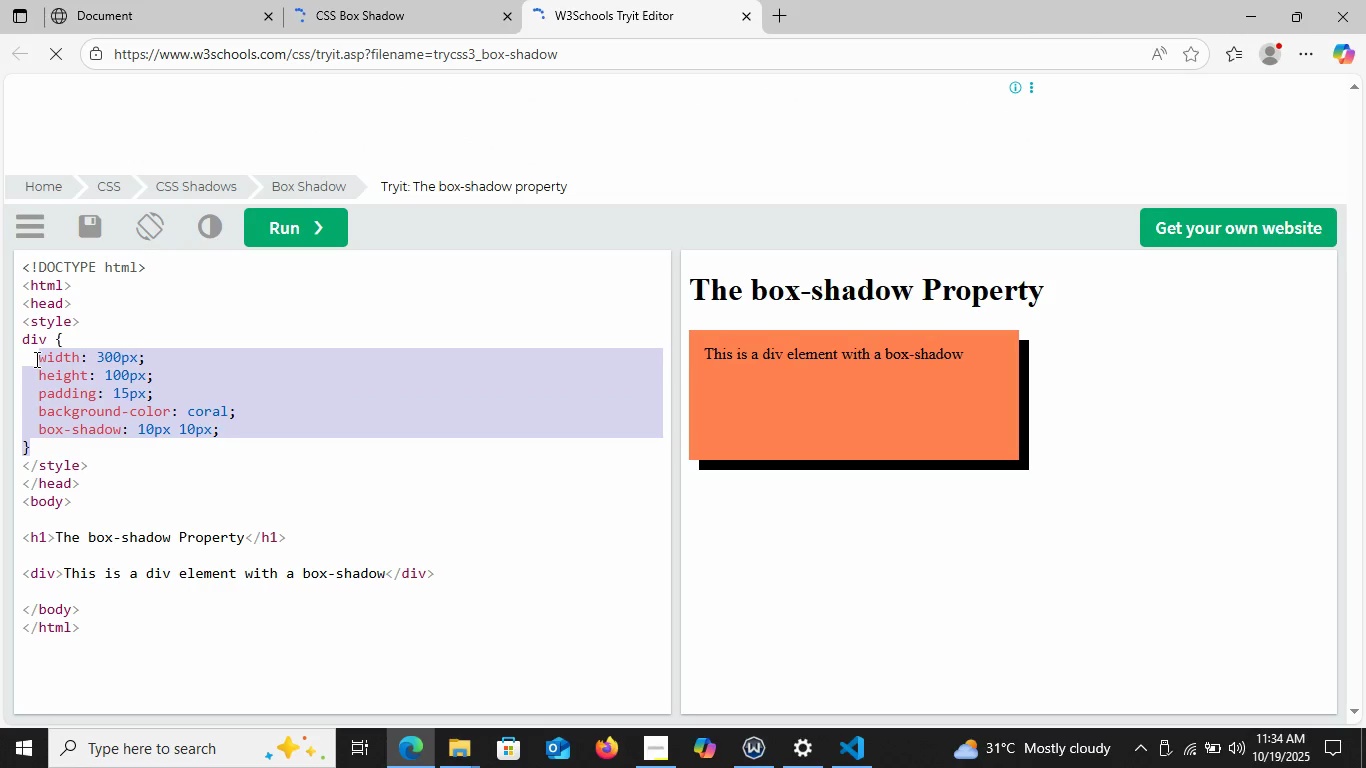 
key(Control+C)
 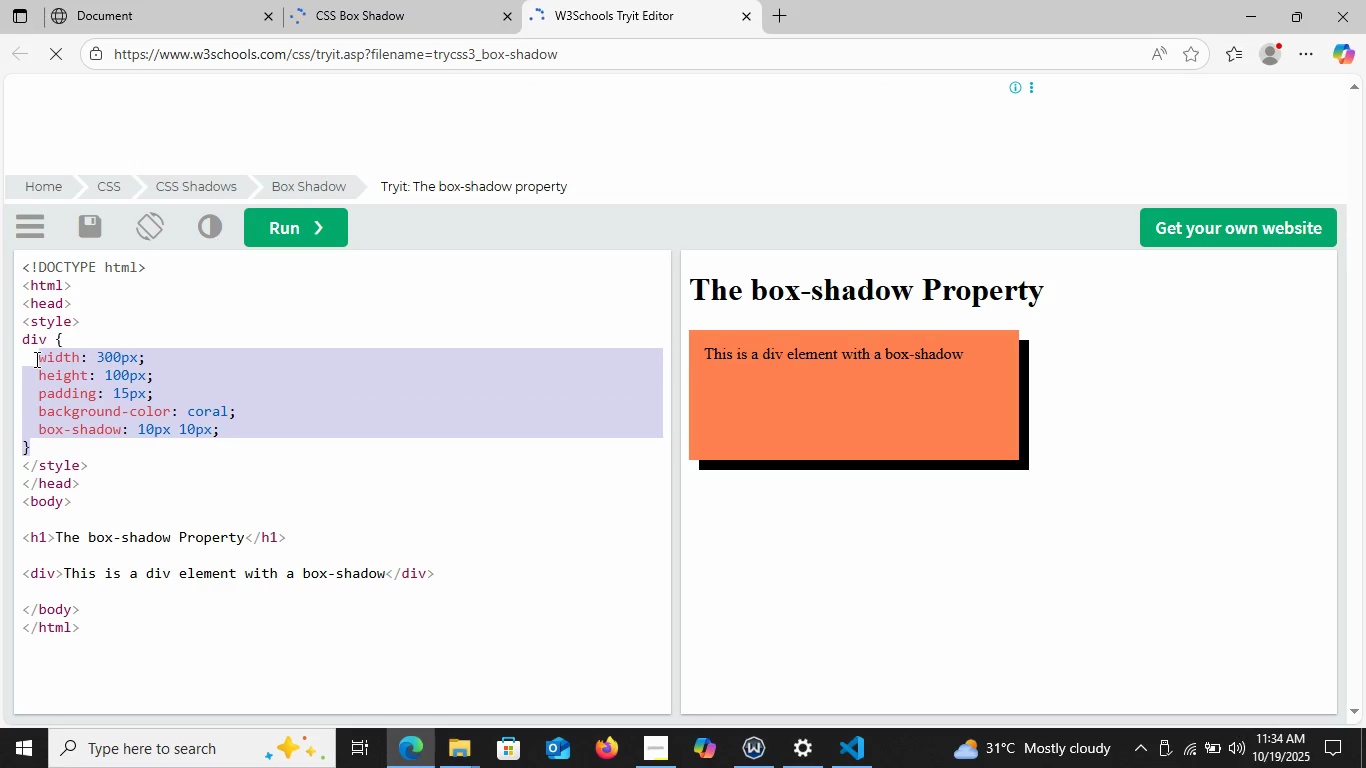 
key(Control+C)
 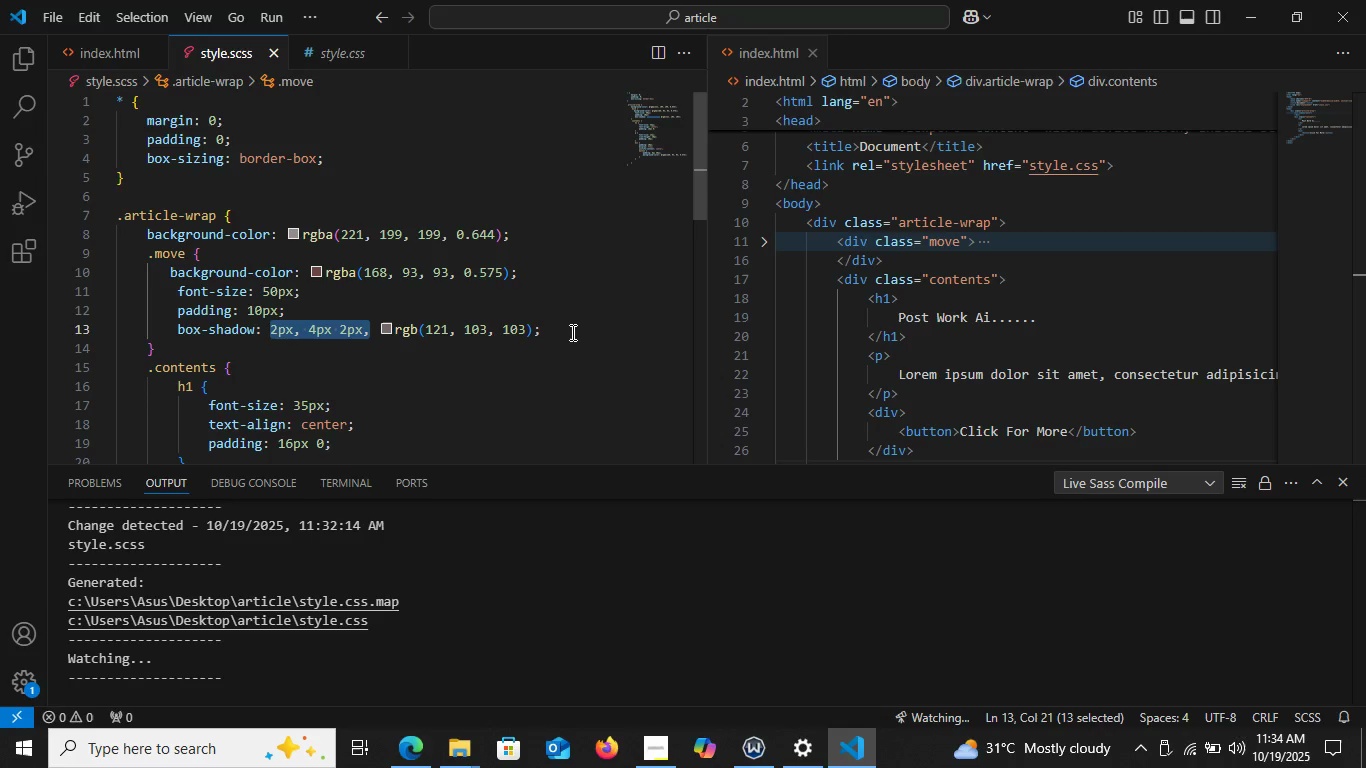 
wait(11.09)
 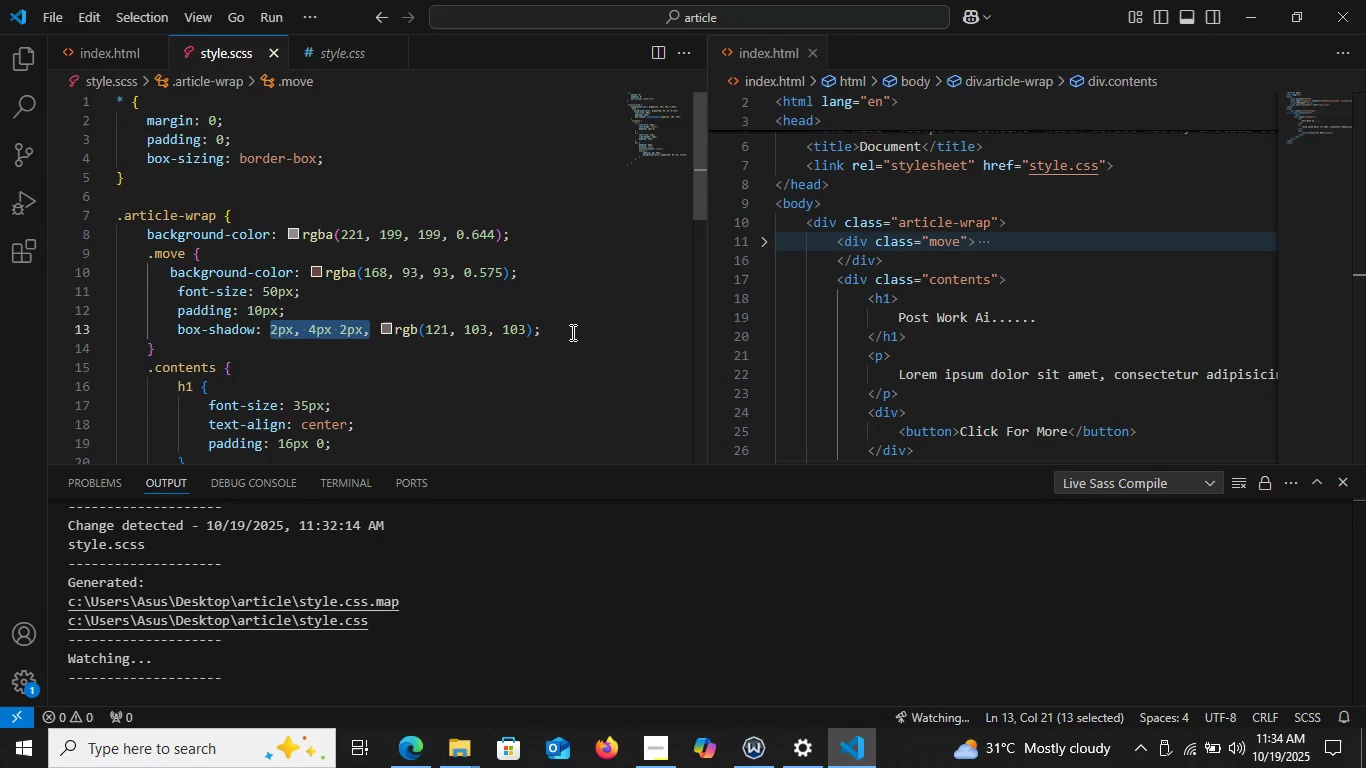 
double_click([911, 48])
 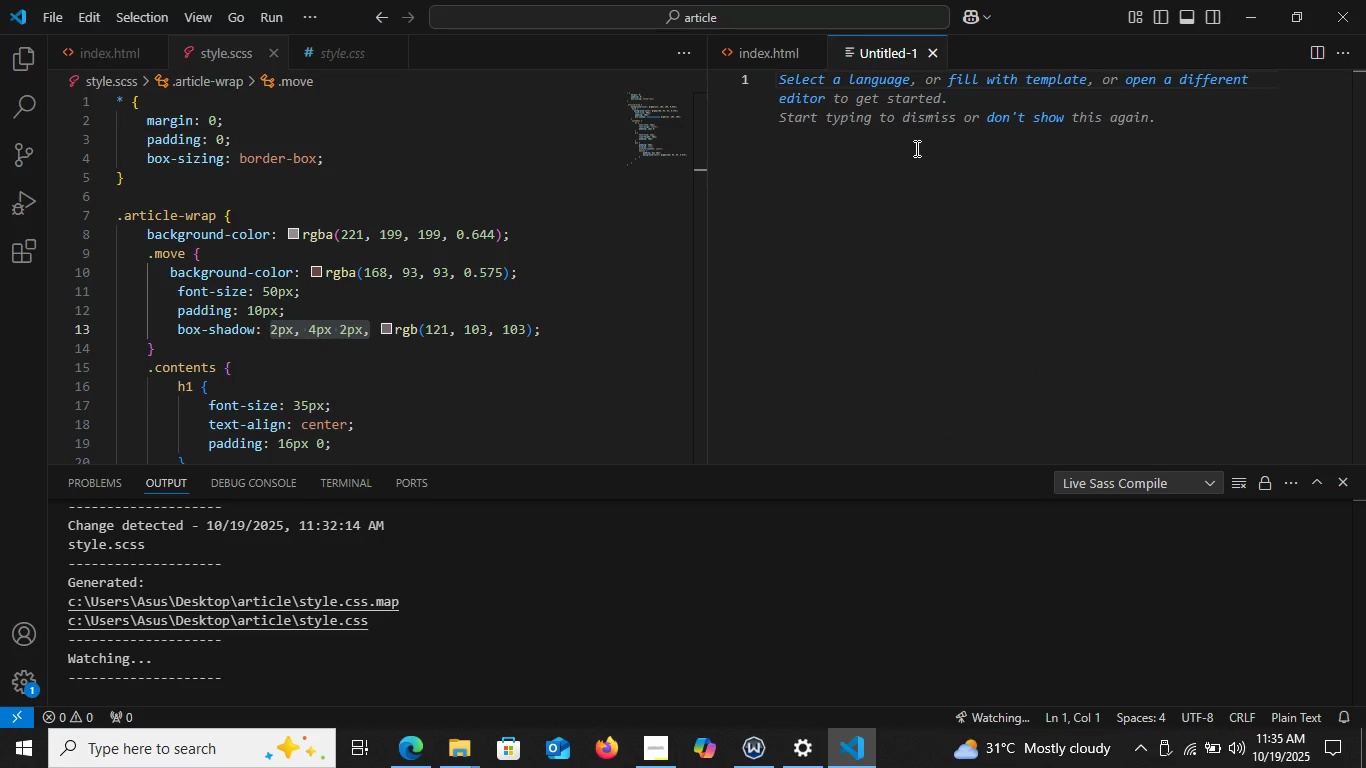 
key(Control+V)
 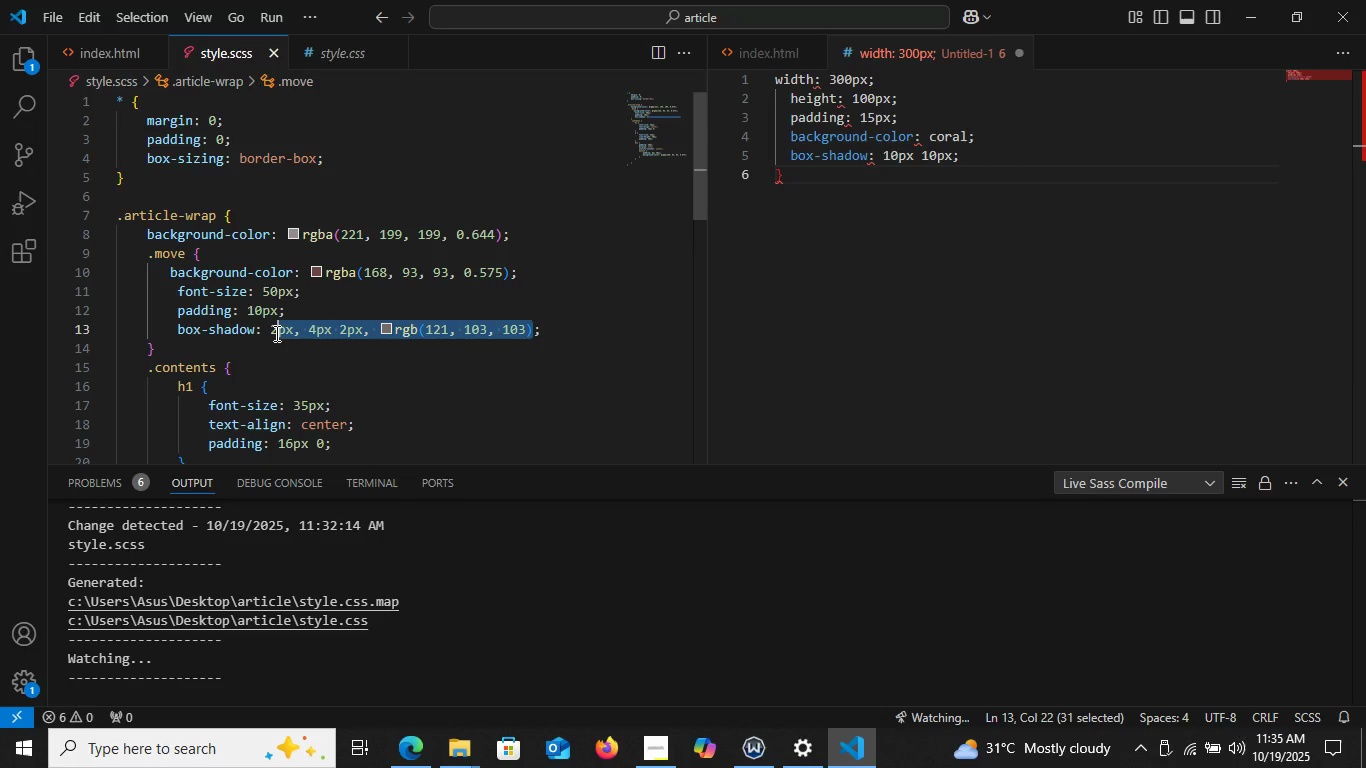 
wait(7.96)
 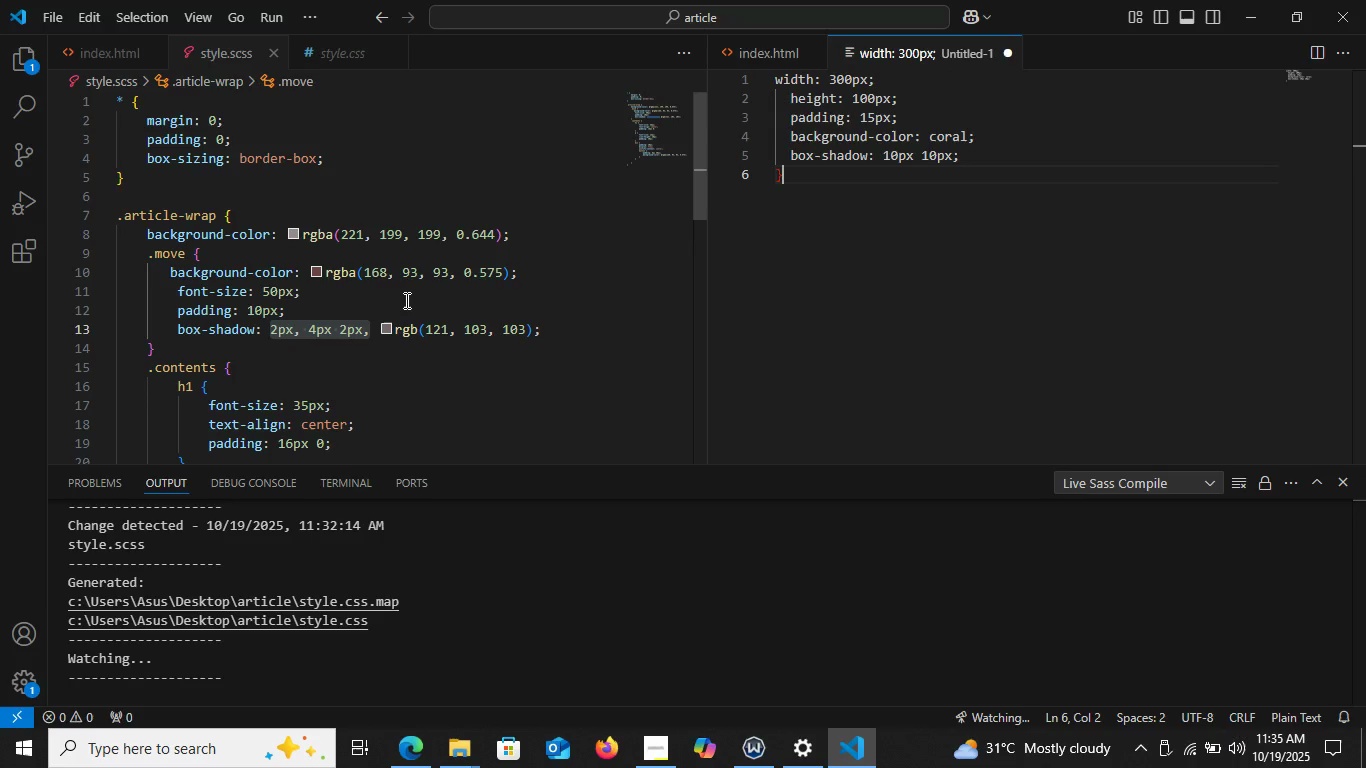 
key(Backspace)
type(10px 10px)
 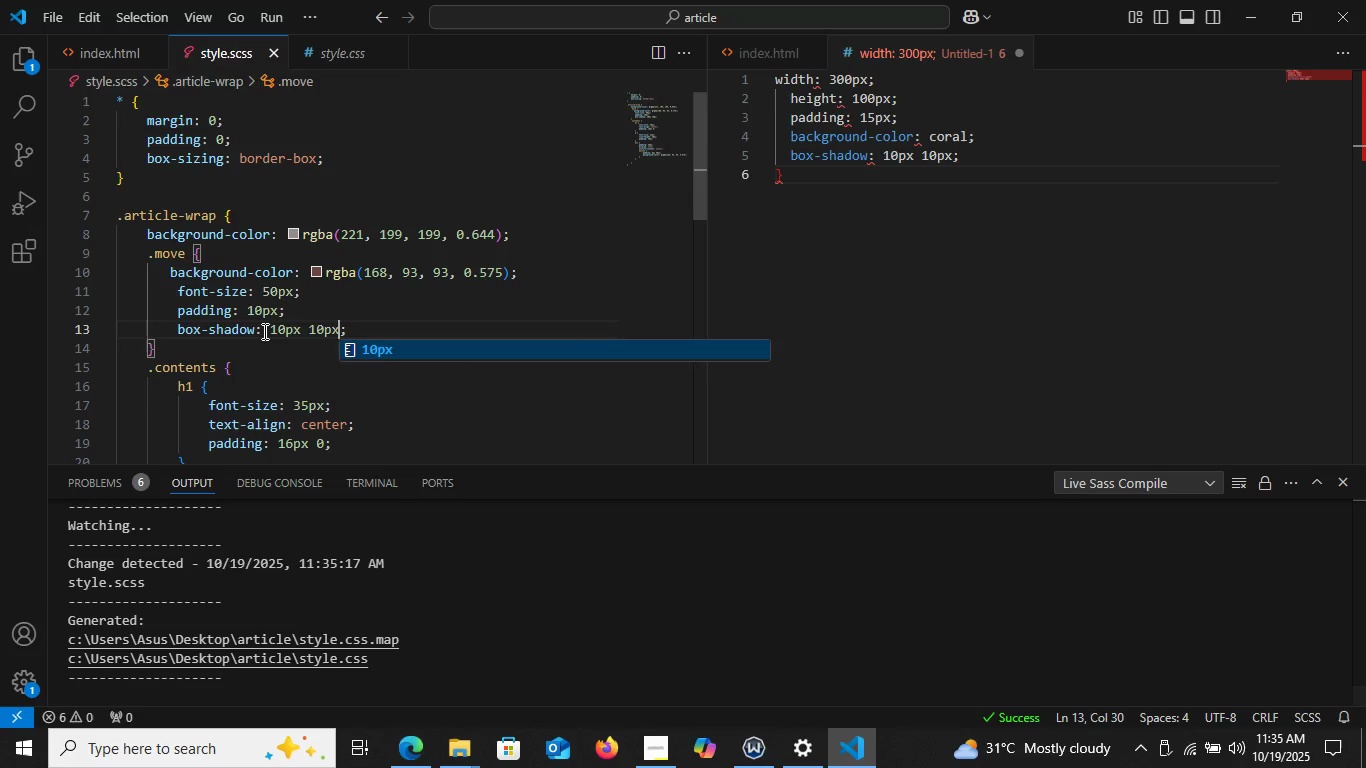 
mouse_move([280, 334])
 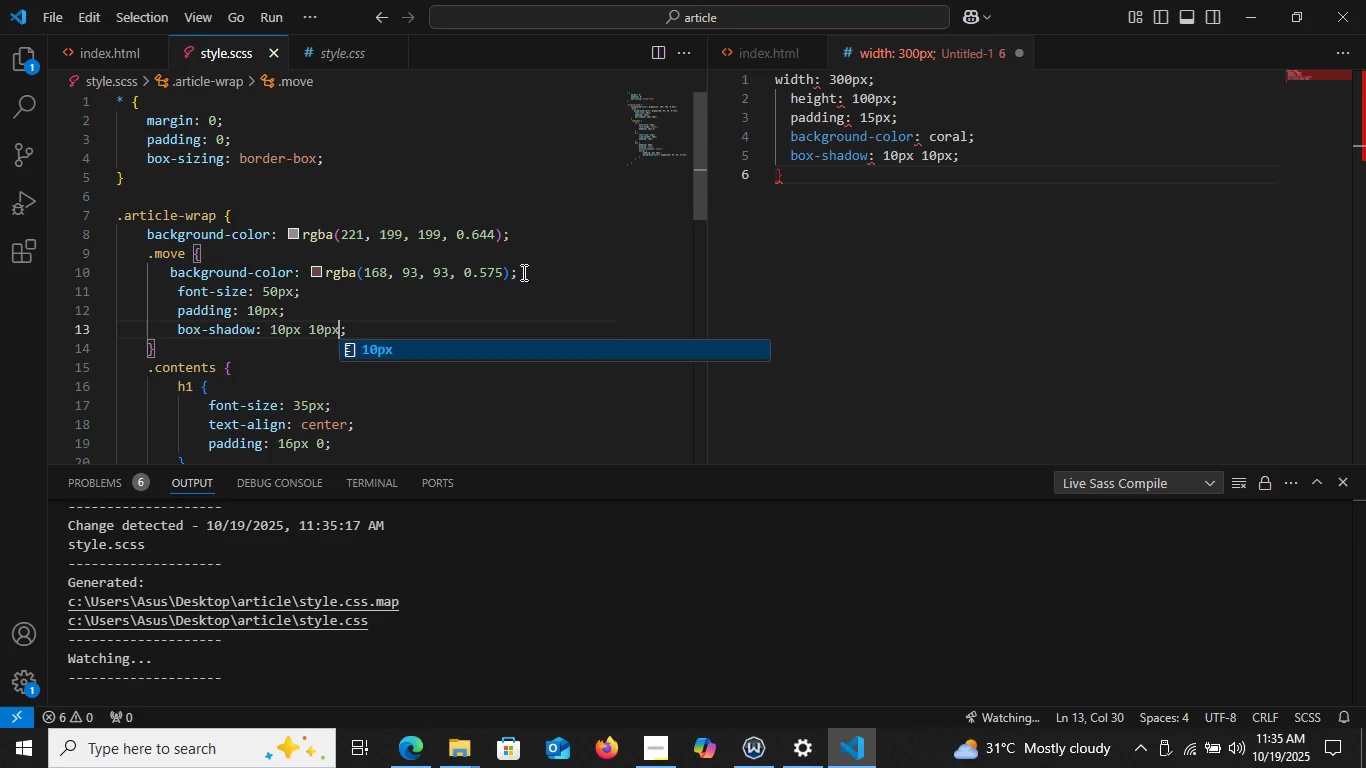 
wait(5.72)
 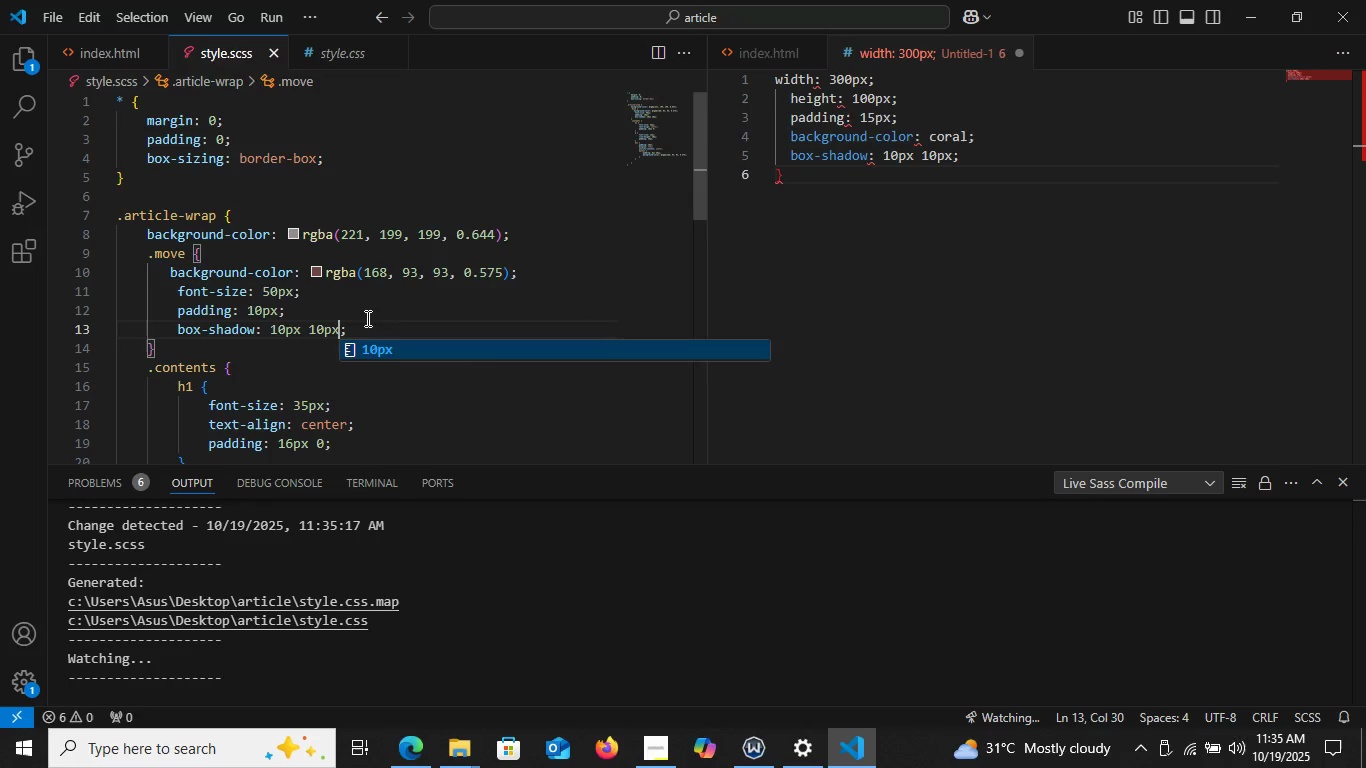 
left_click([549, 272])
 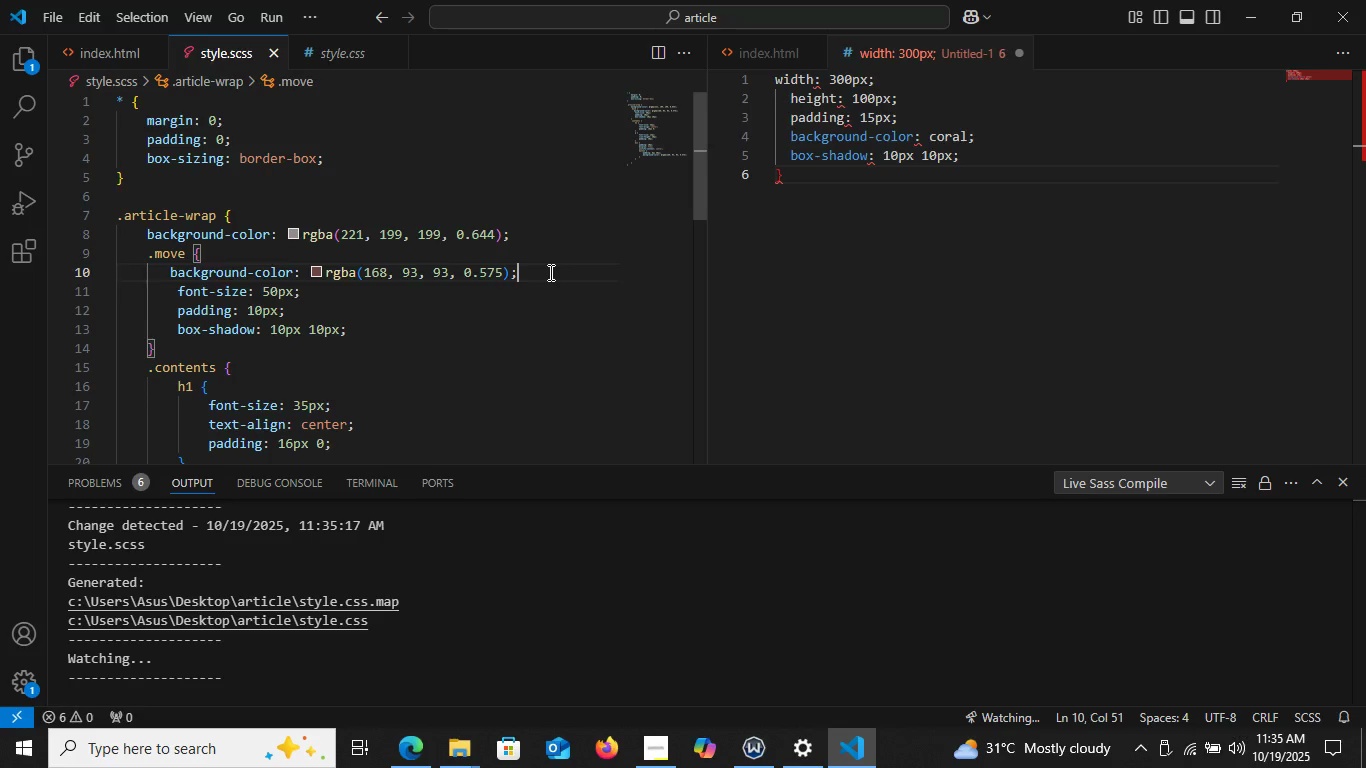 
key(Control+Slash)
 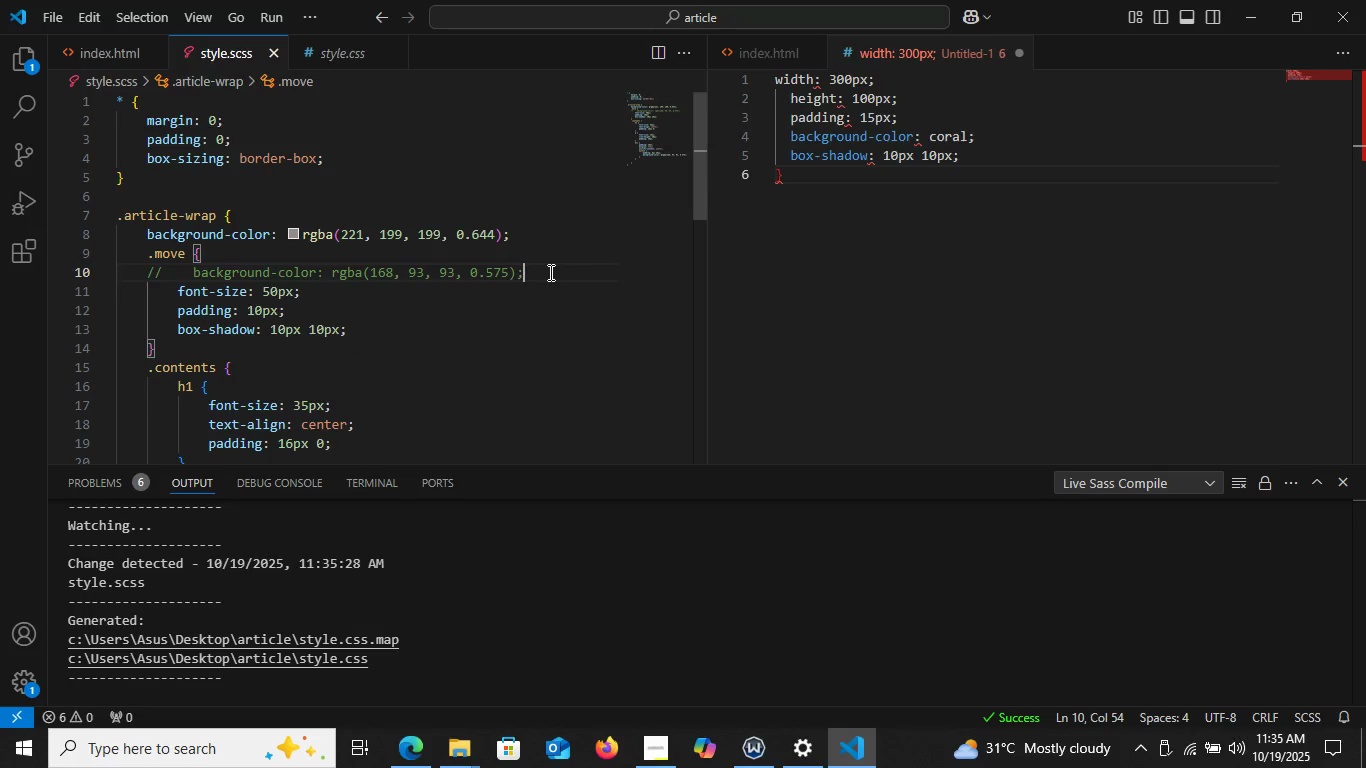 
key(Control+Slash)
 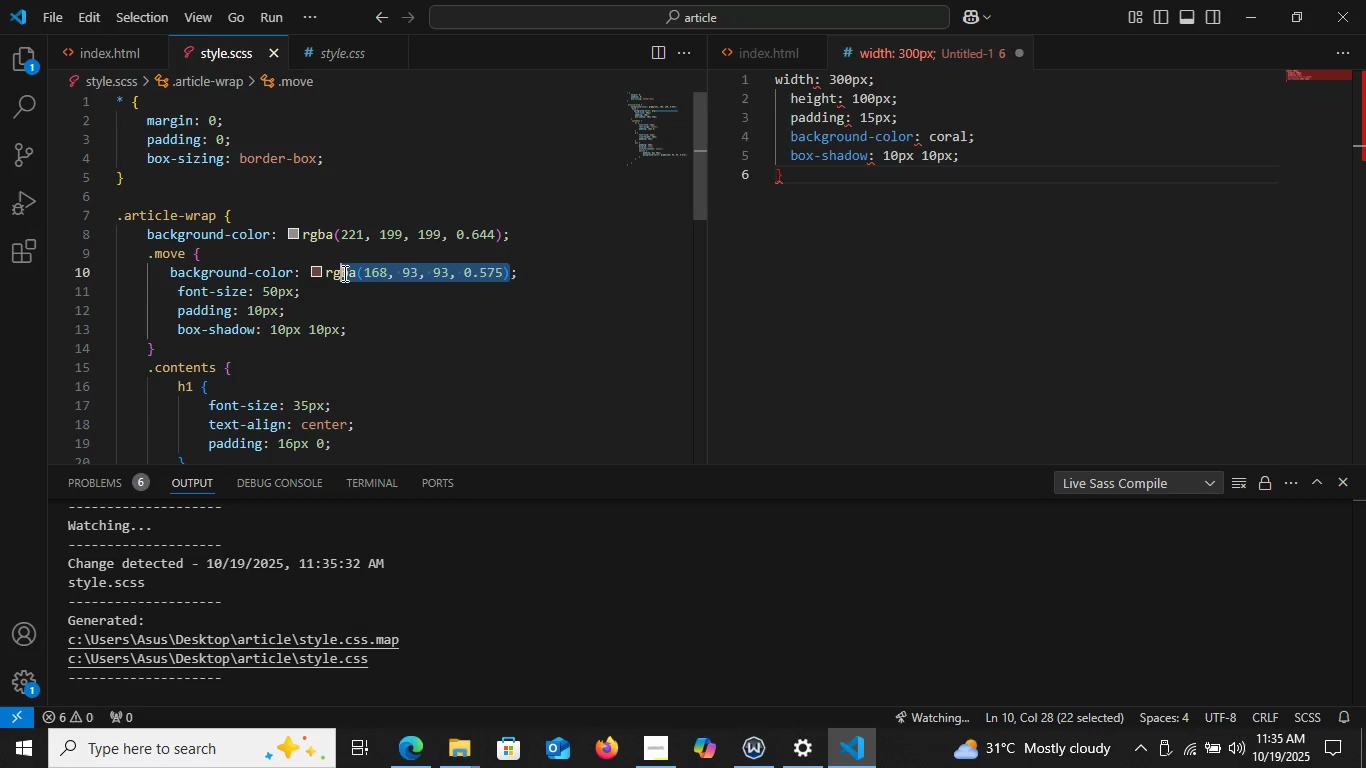 
key(Backspace)
key(Backspace)
key(Backspace)
type(coral)
 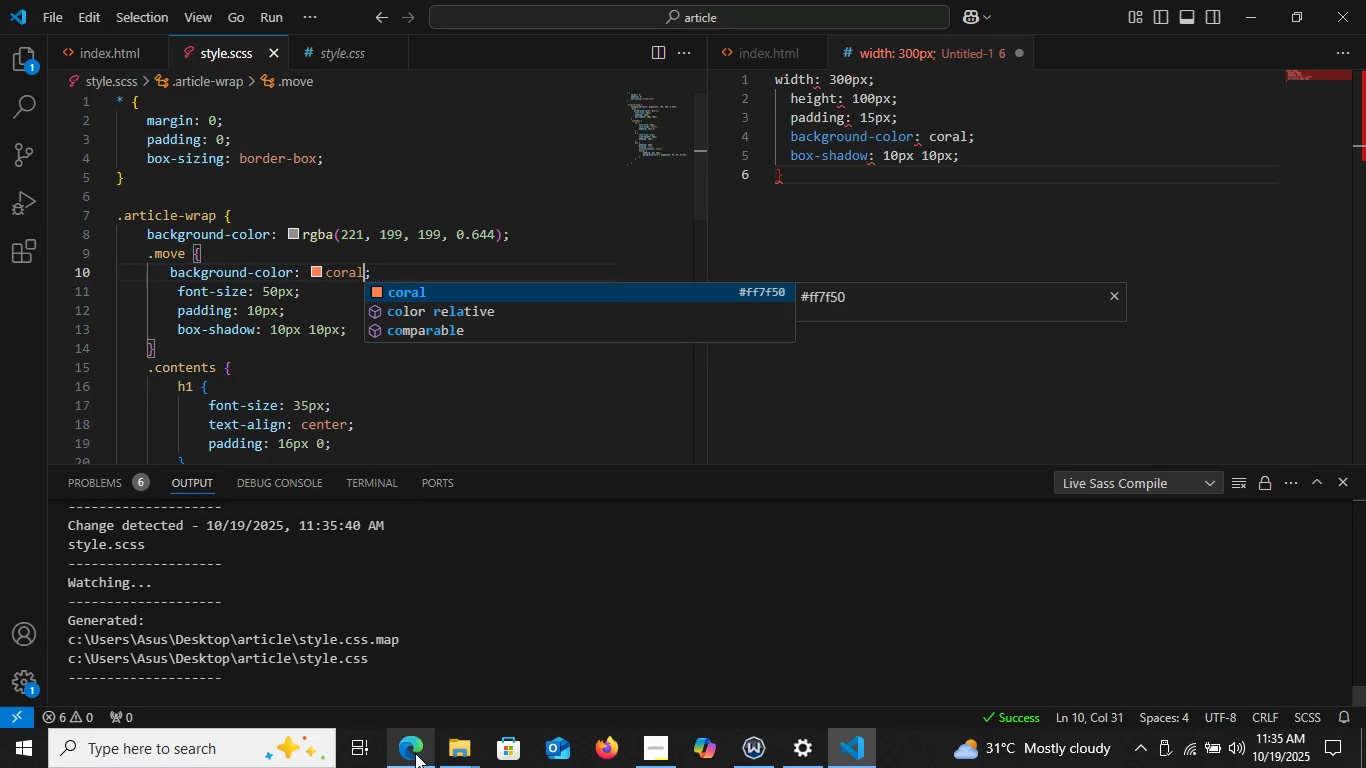 
left_click([415, 753])
 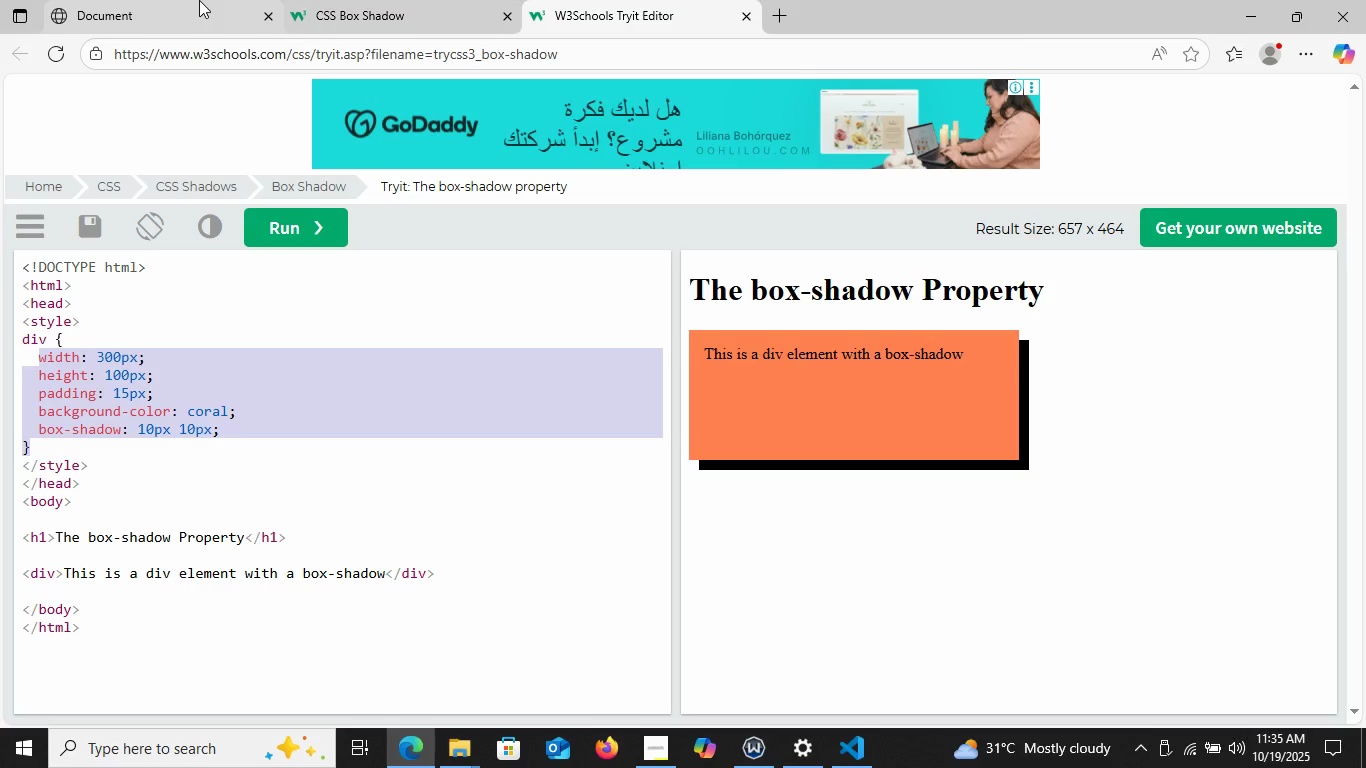 
left_click([199, 0])
 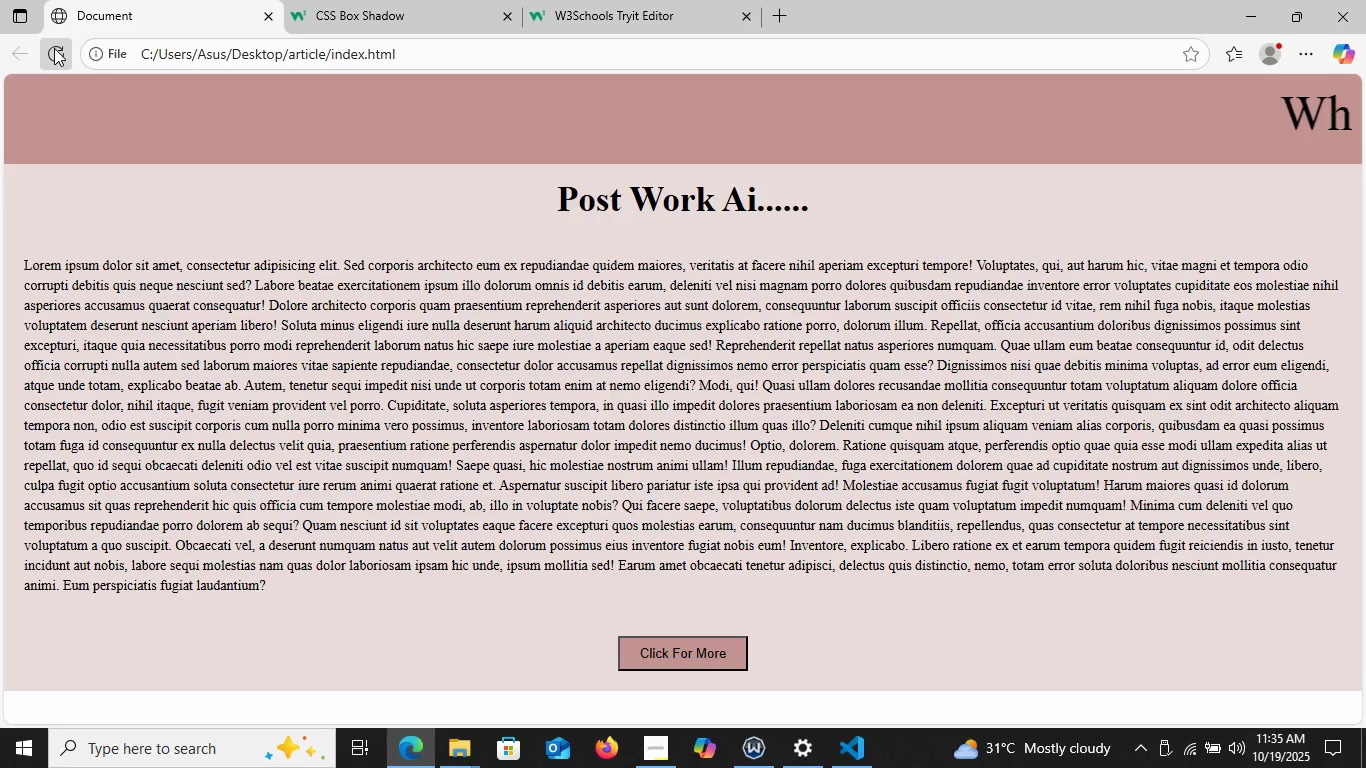 
left_click([54, 48])
 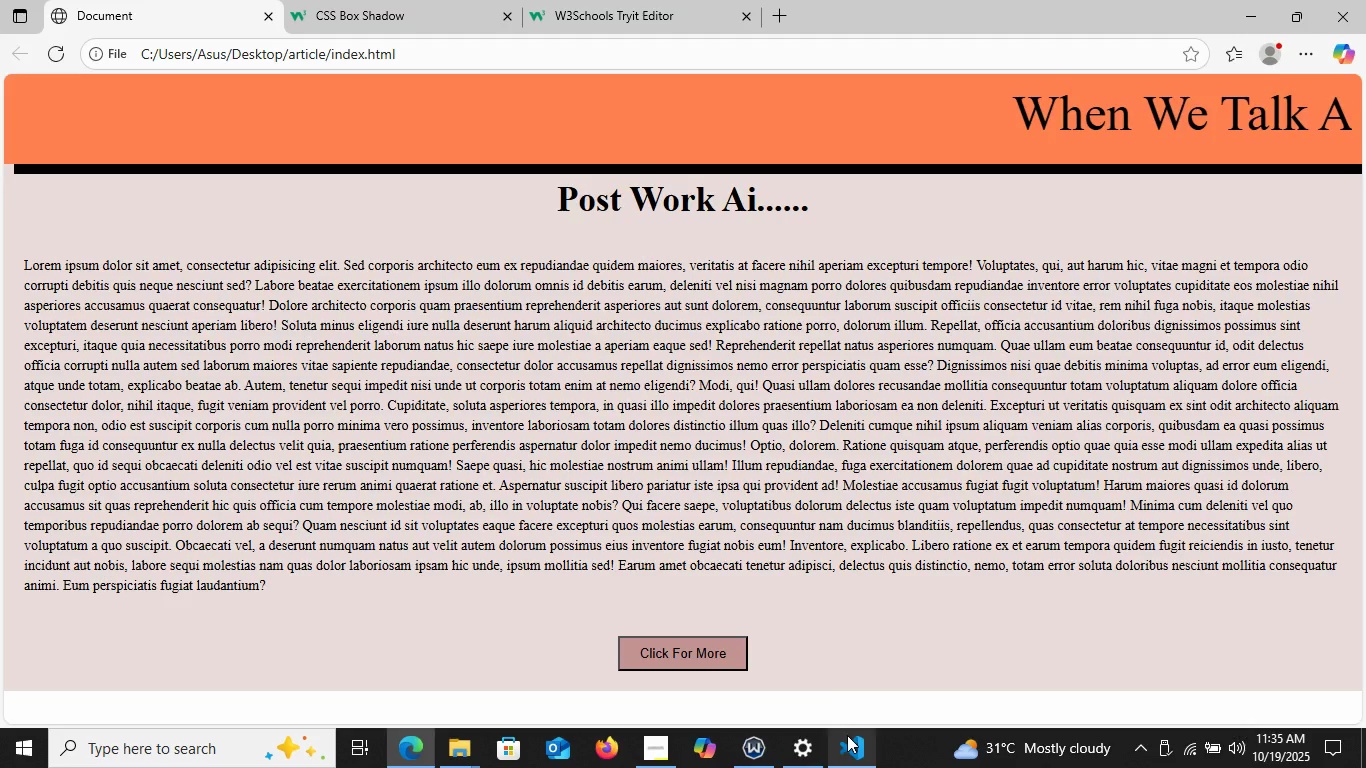 
wait(6.34)
 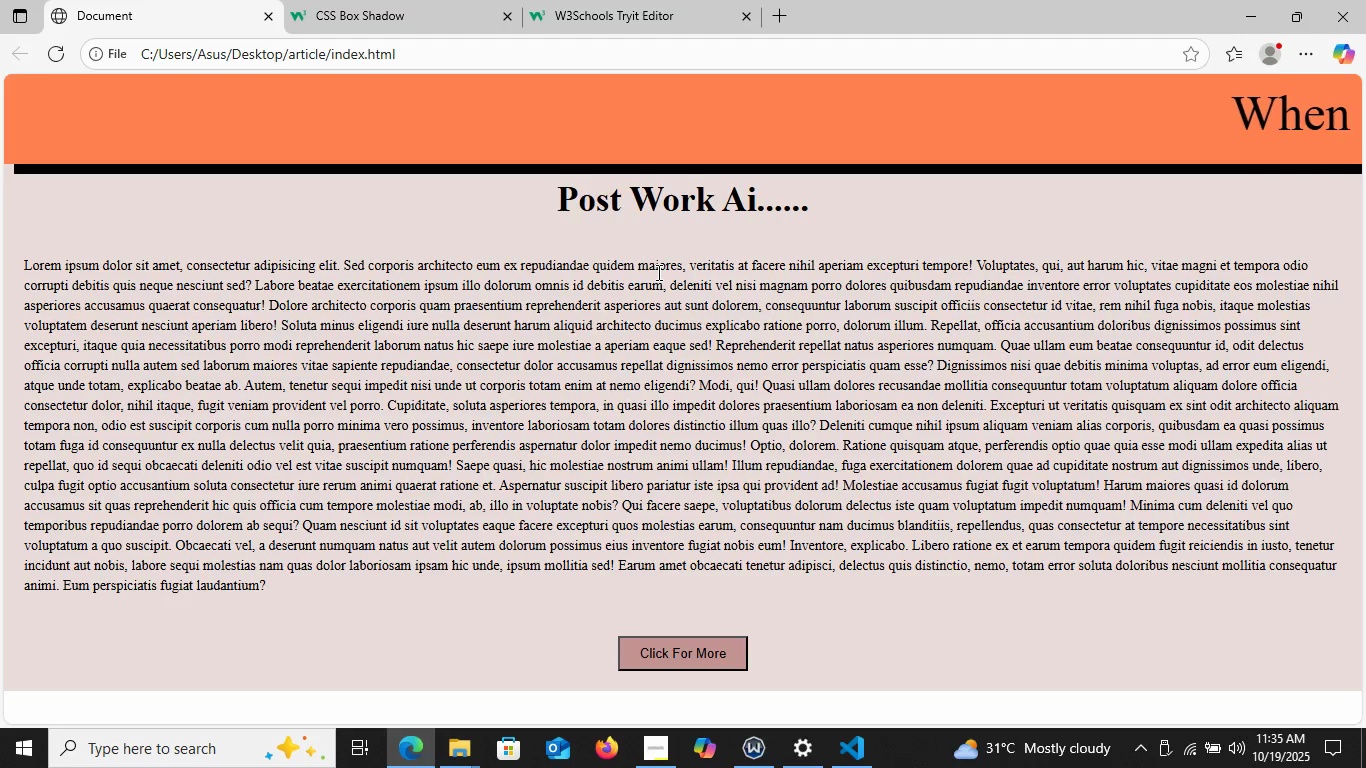 
left_click([847, 742])
 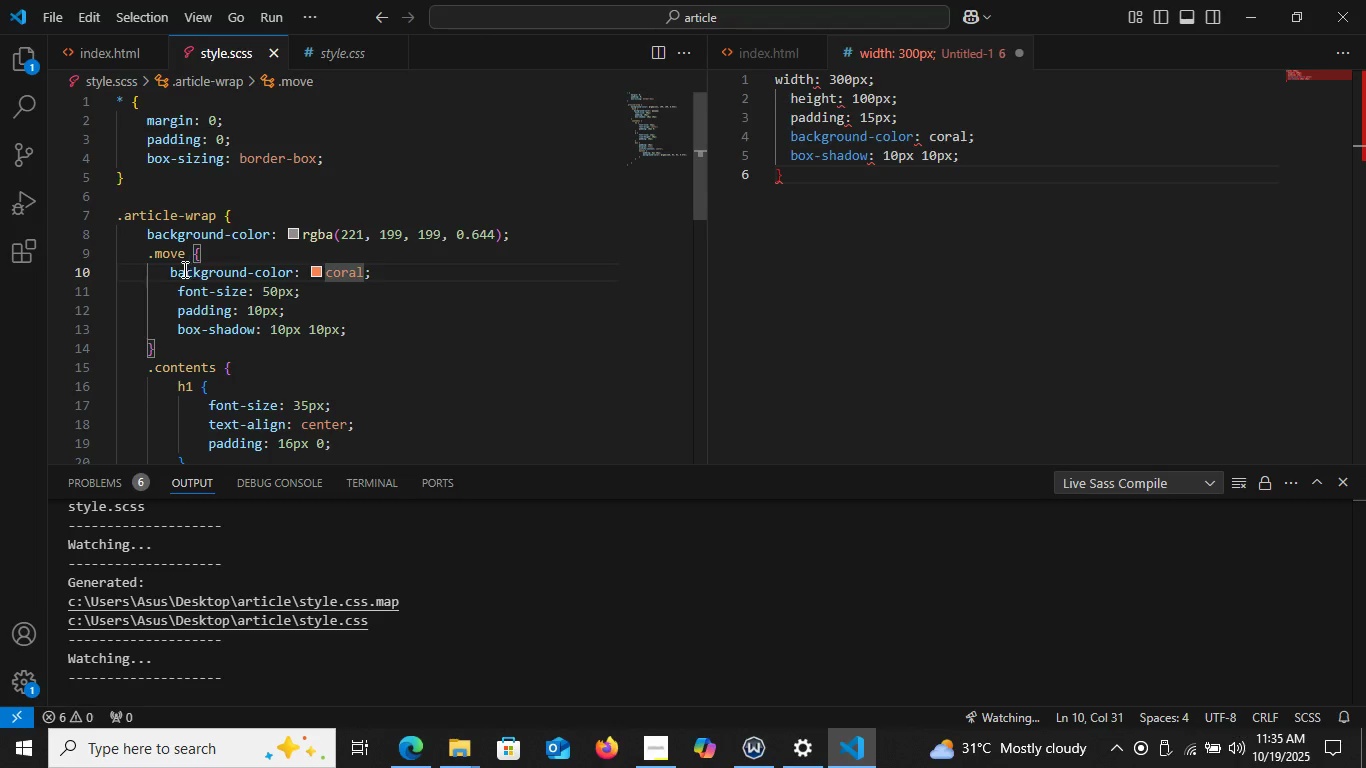 
left_click([163, 275])
 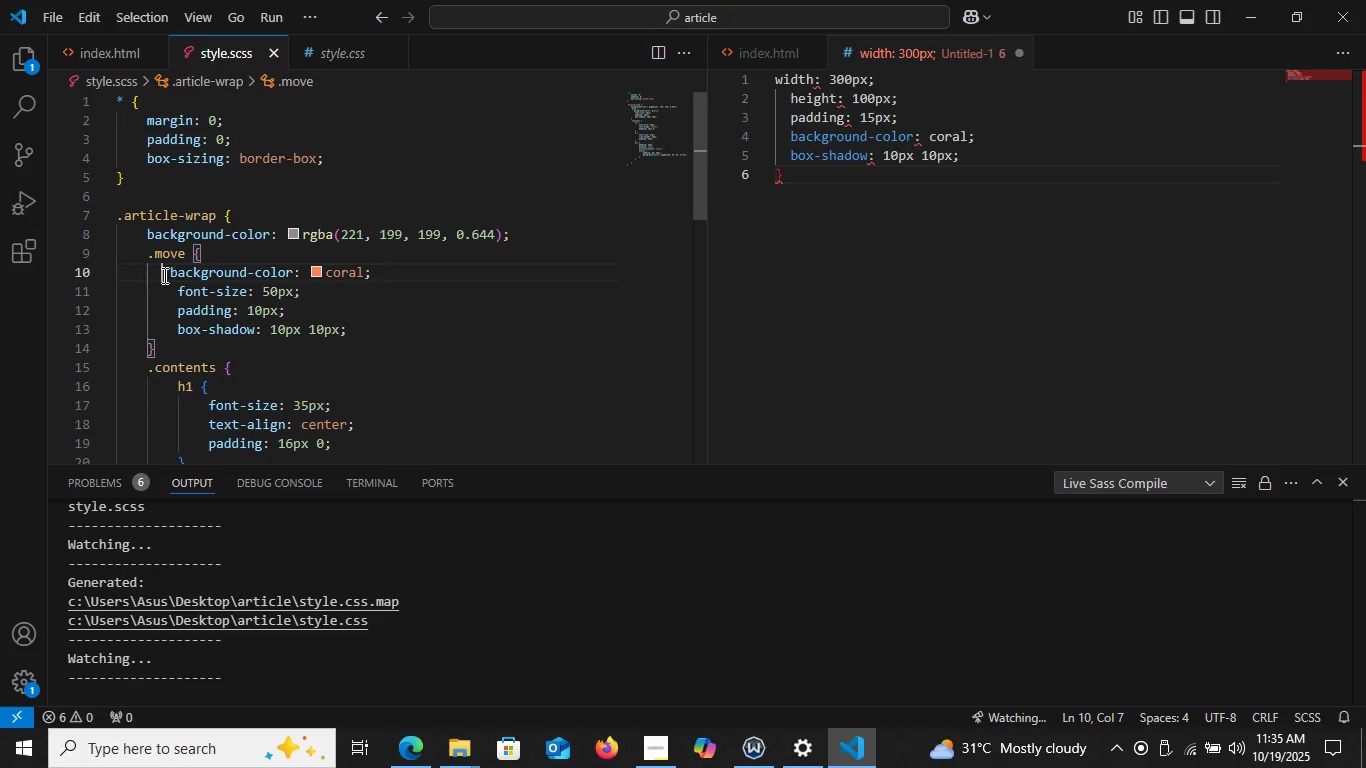 
key(Space)
 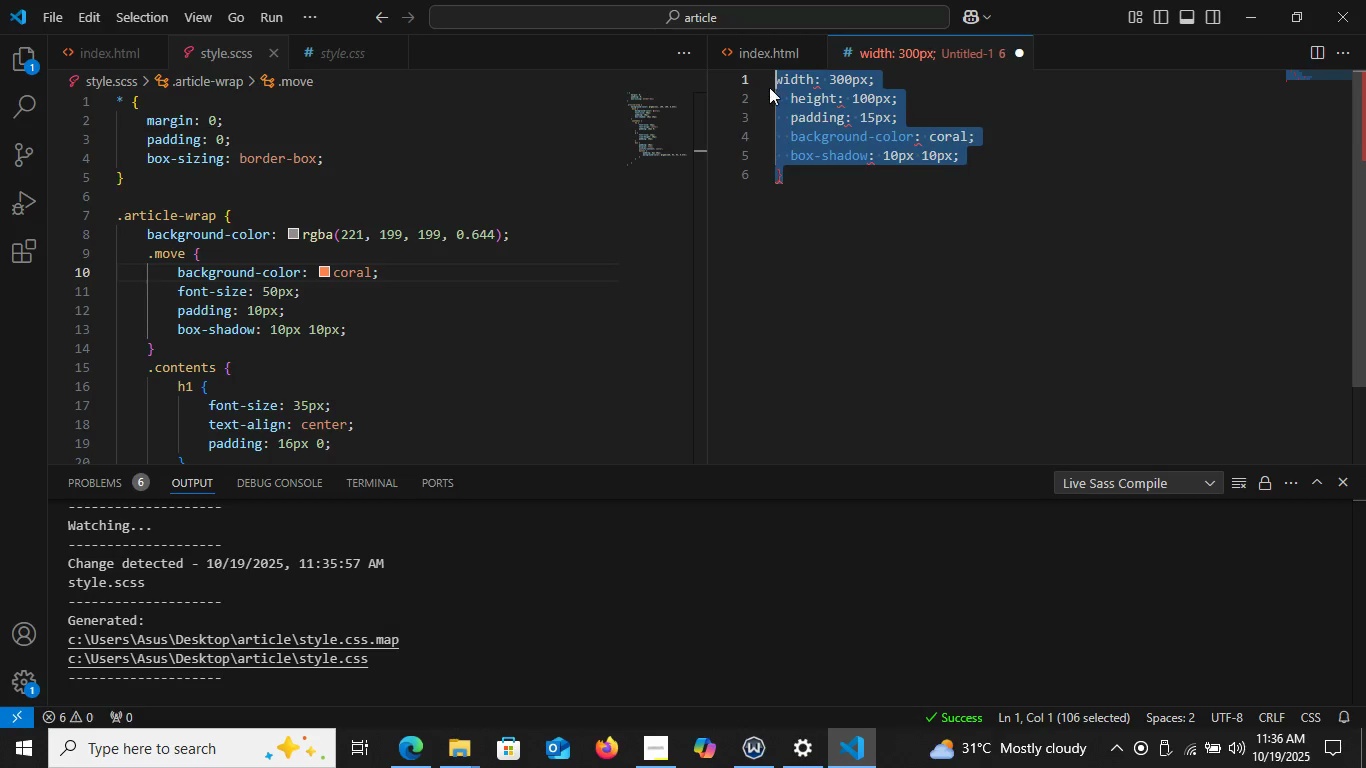 
key(Backspace)
 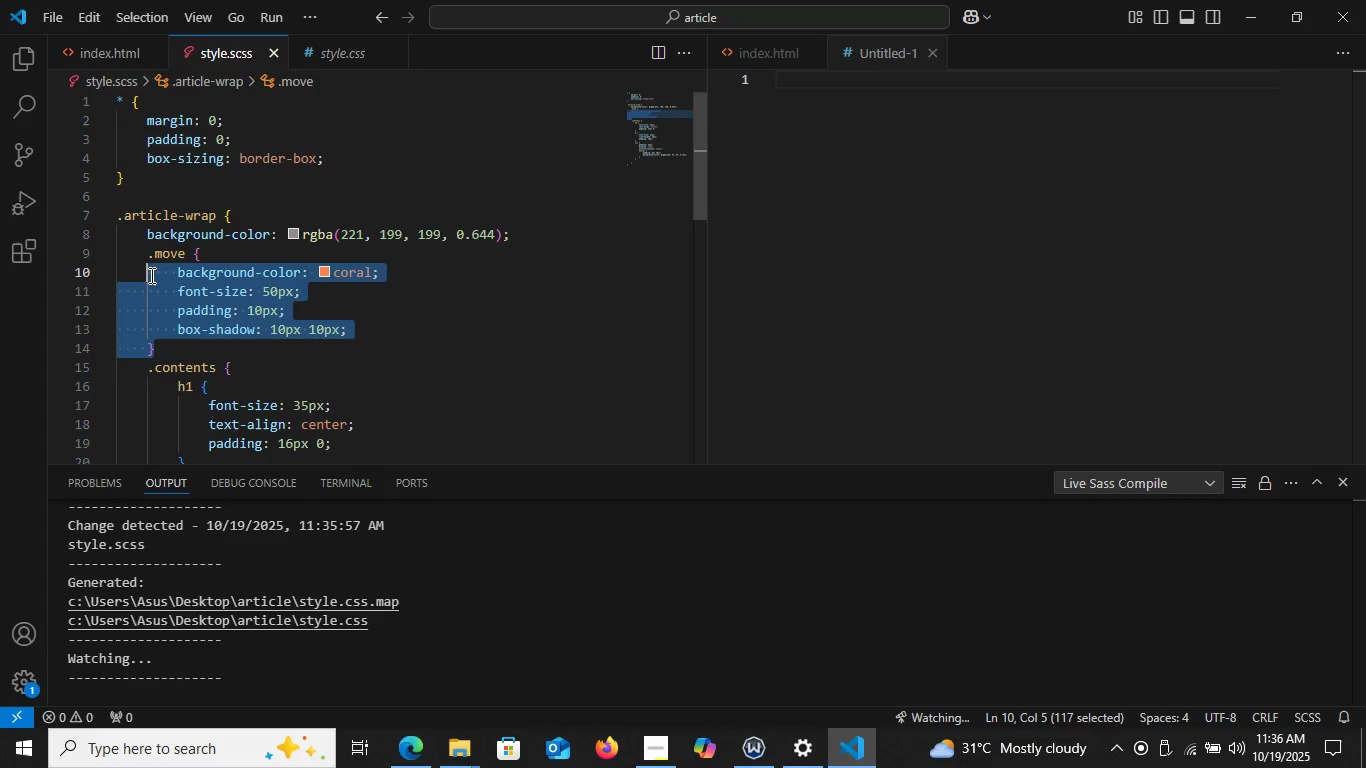 
key(Control+C)
 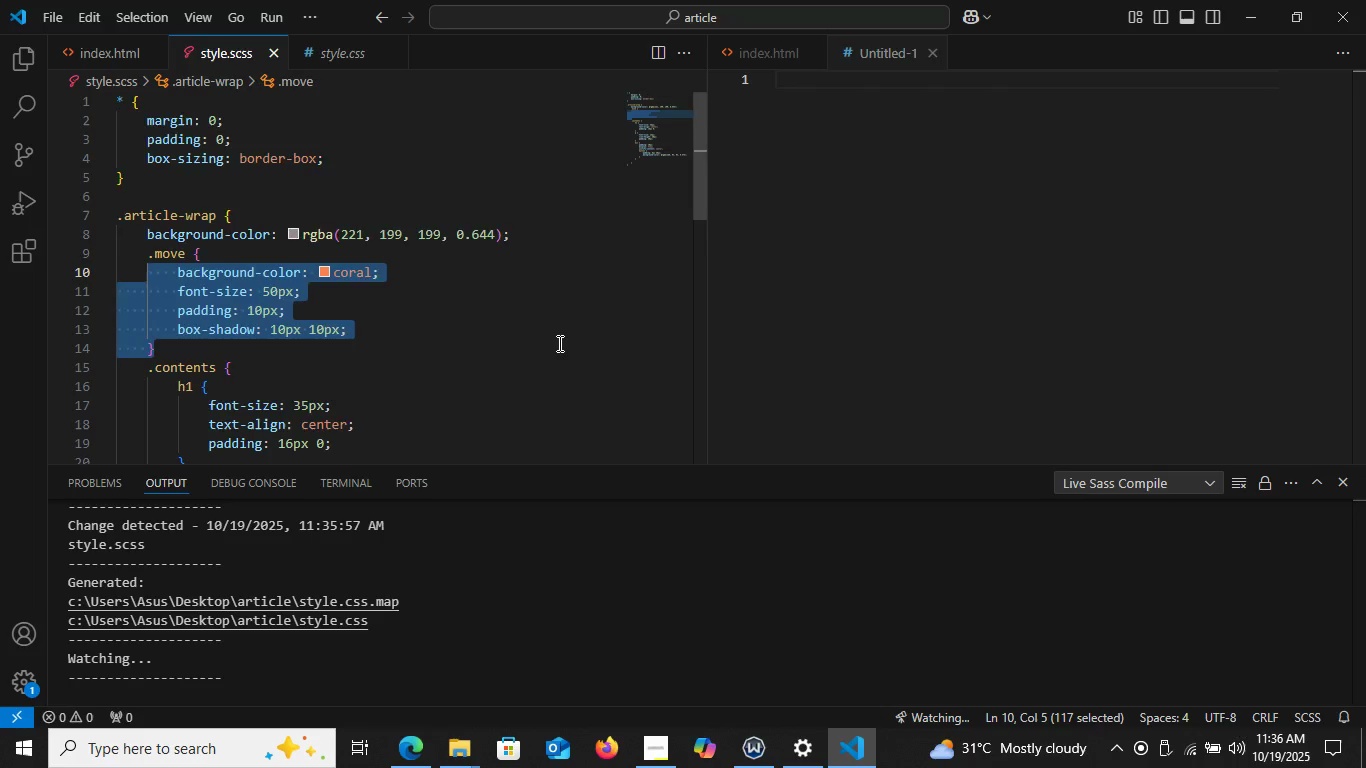 
scroll: coordinate [551, 337], scroll_direction: down, amount: 8.0
 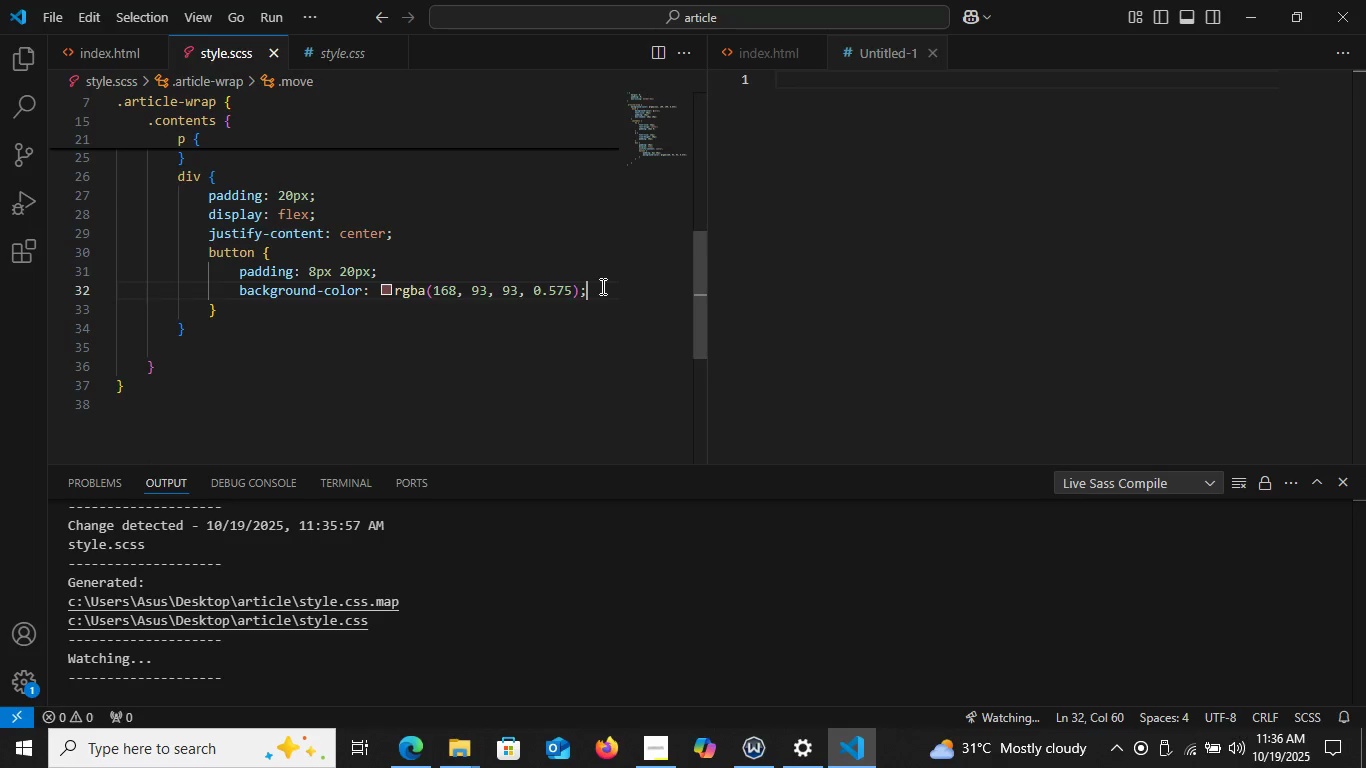 
left_click([601, 286])
 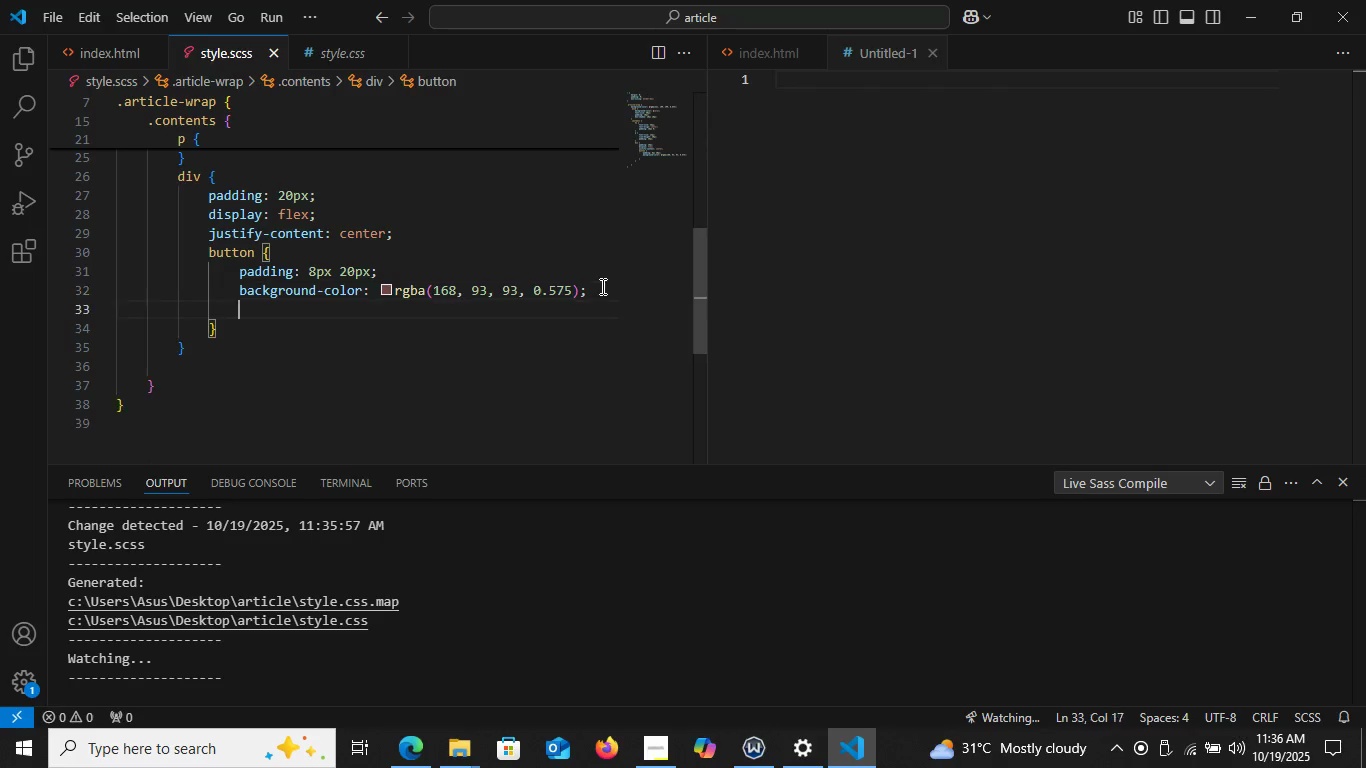 
key(Enter)
 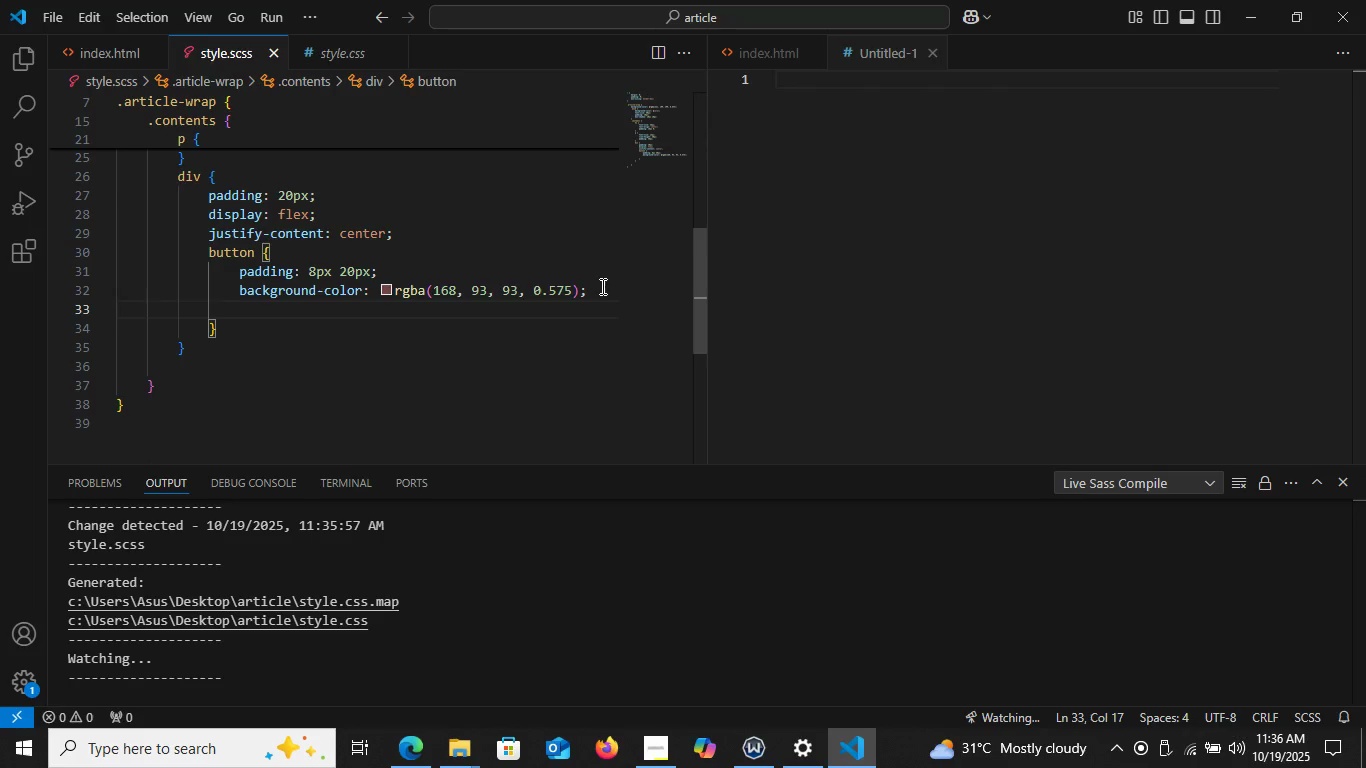 
key(Shift+V)
 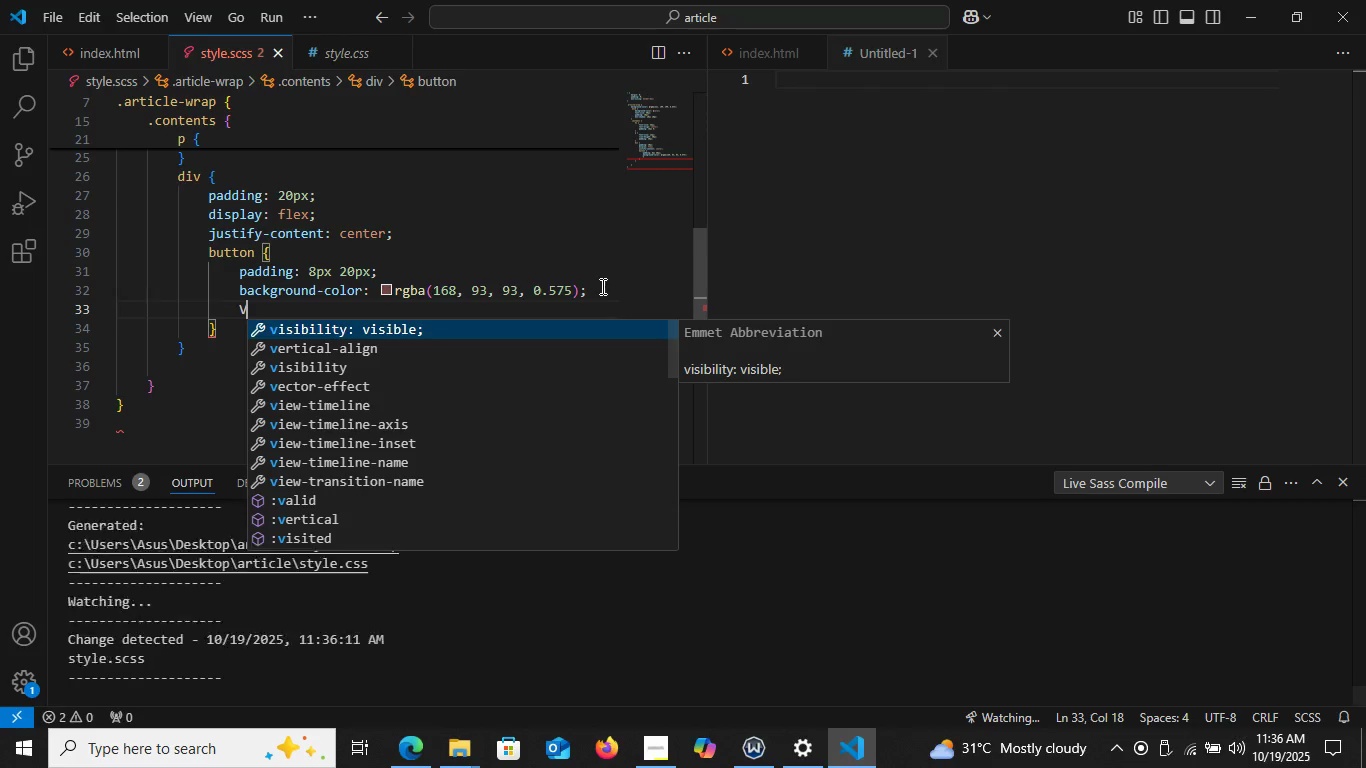 
key(Backspace)
 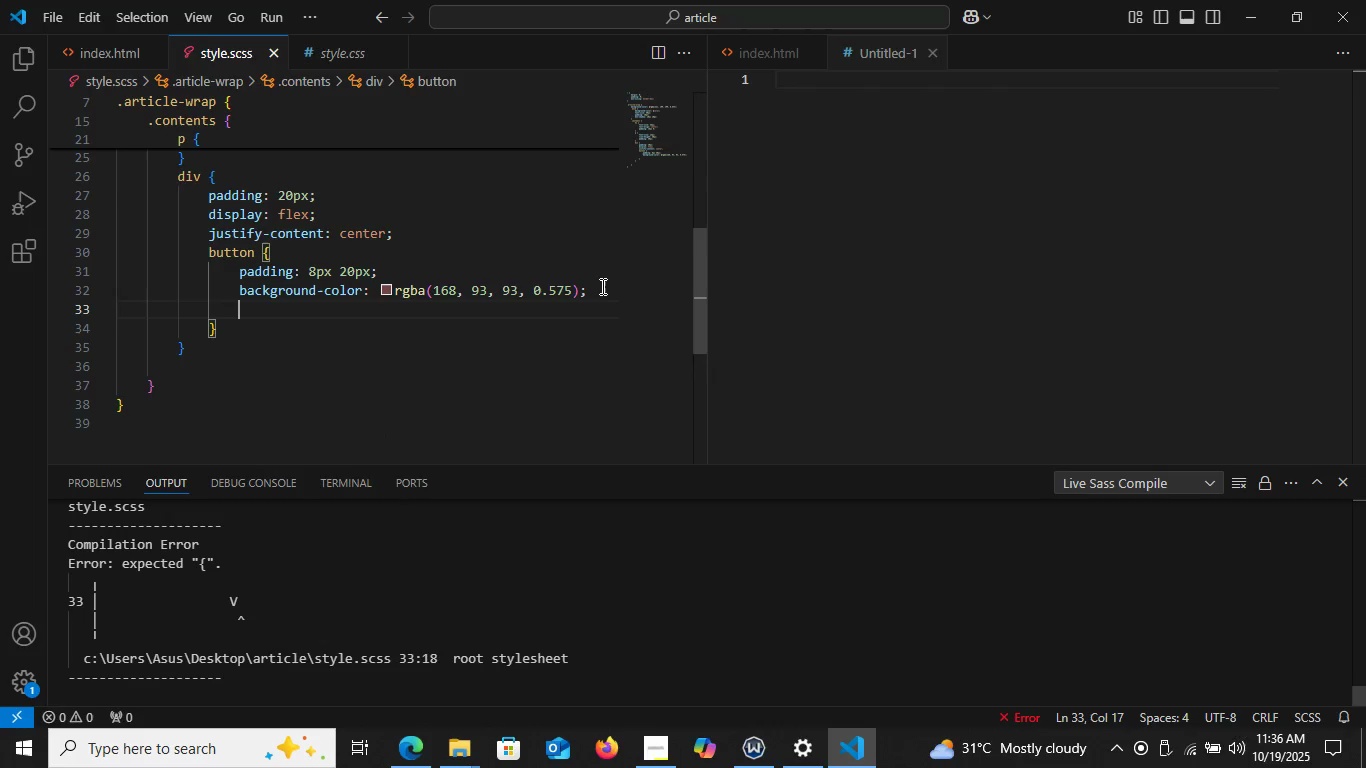 
key(Control+V)
 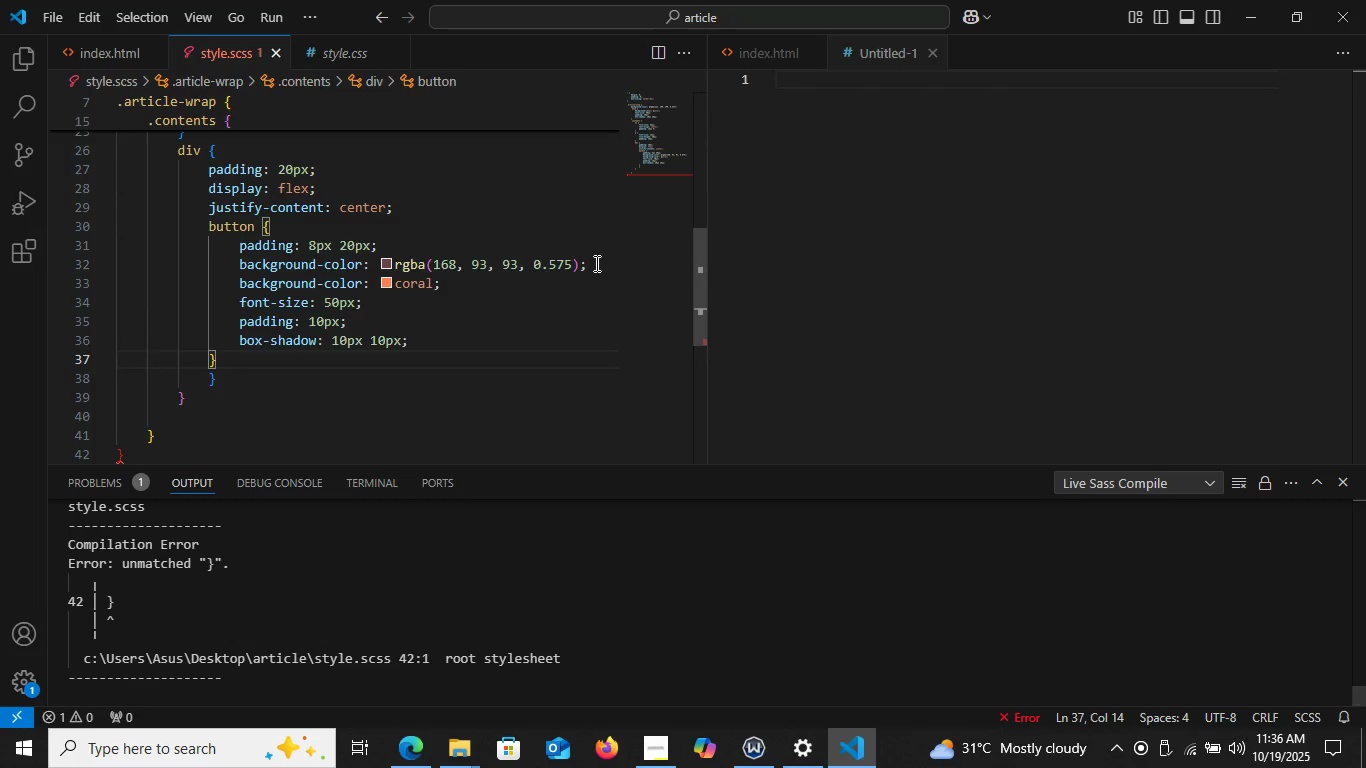 
left_click([595, 263])
 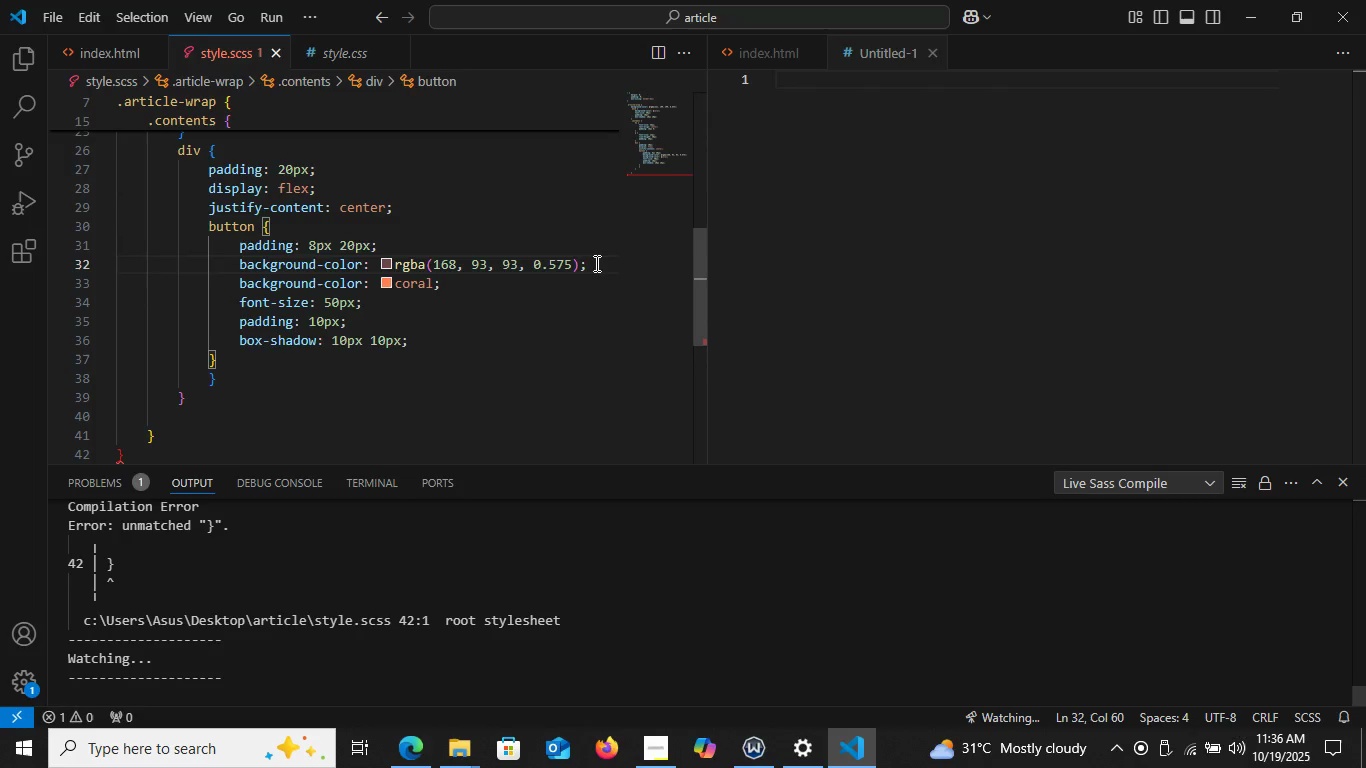 
key(Control+X)
 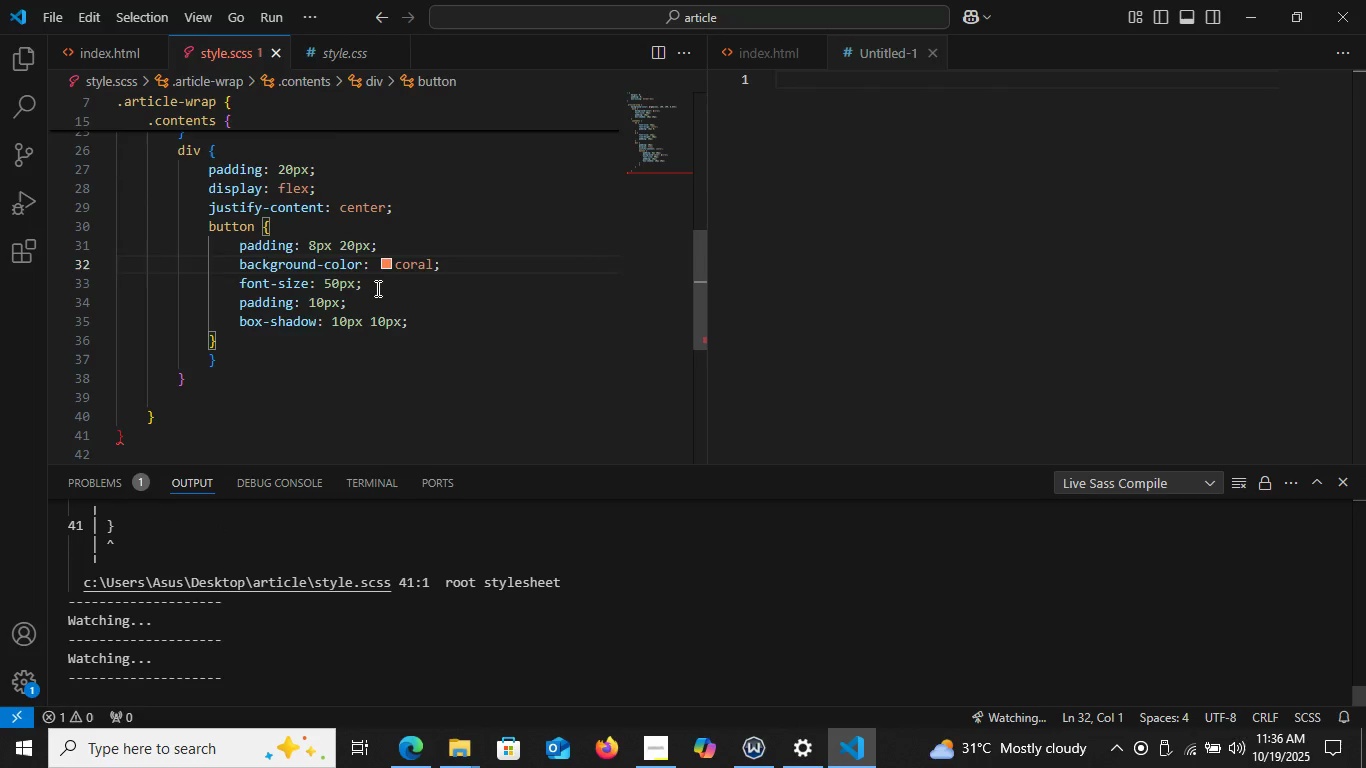 
wait(9.98)
 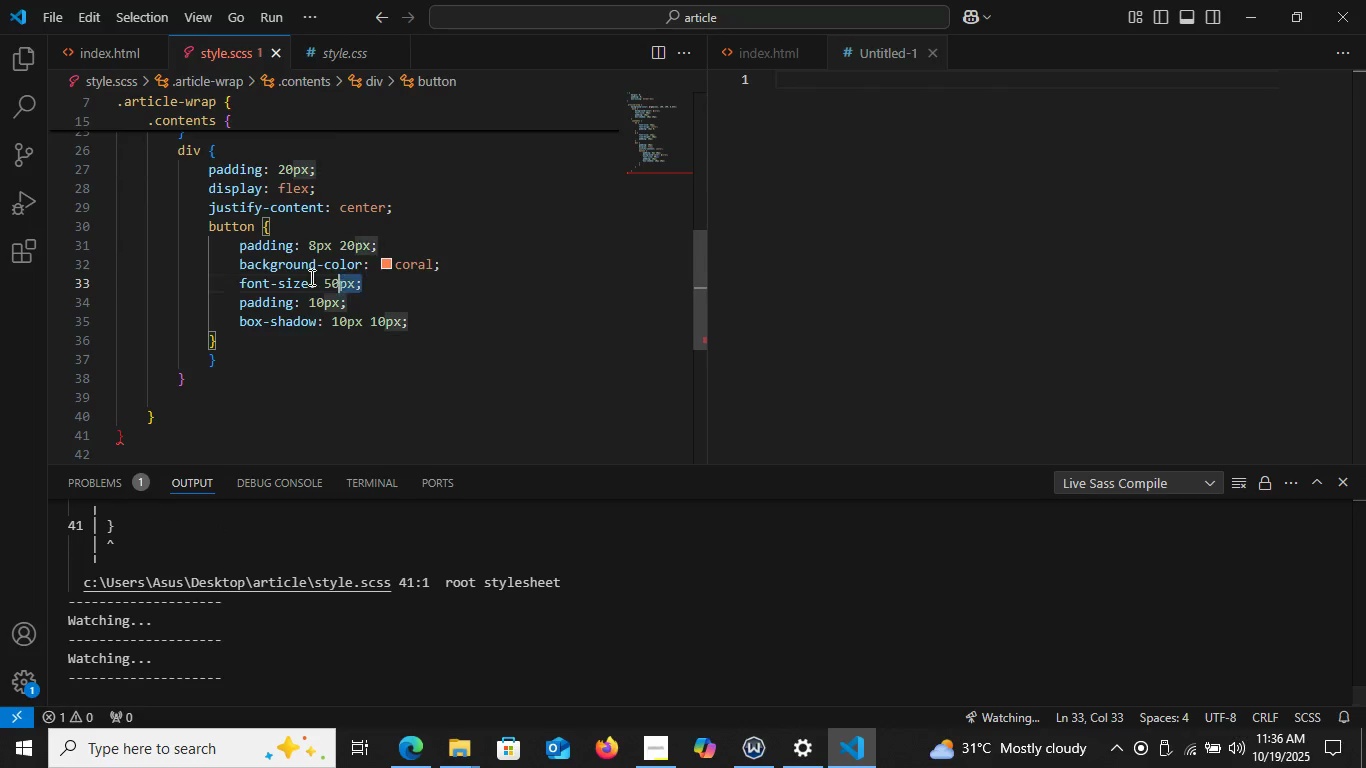 
key(Control+X)
 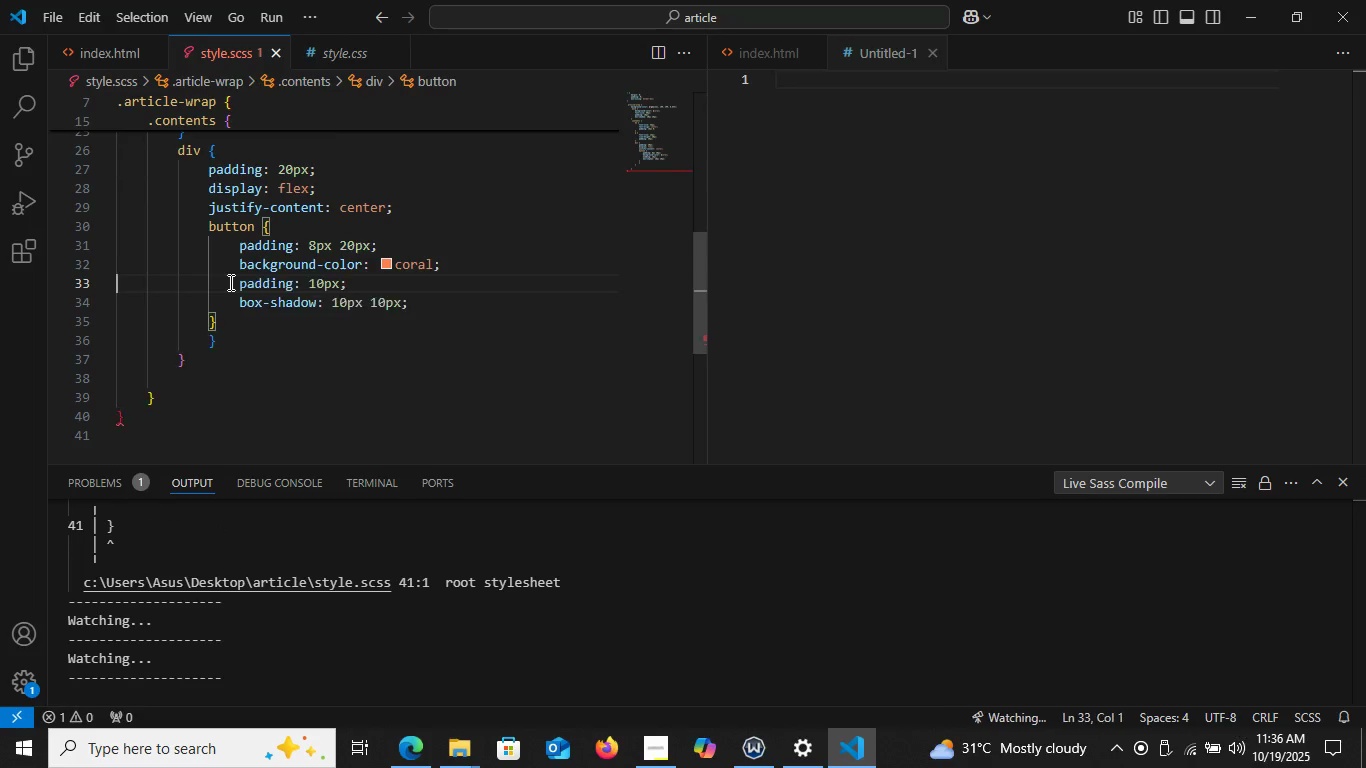 
key(Control+X)
 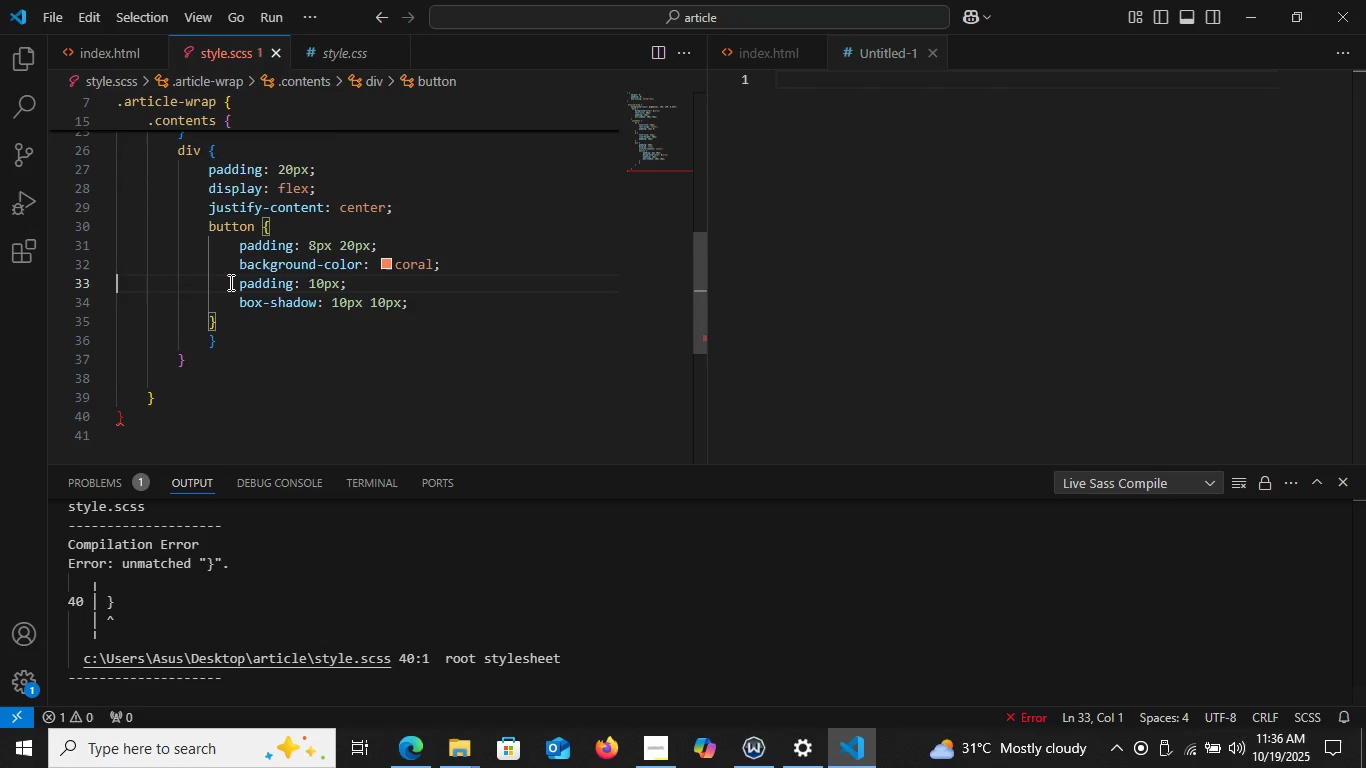 
left_click([229, 282])
 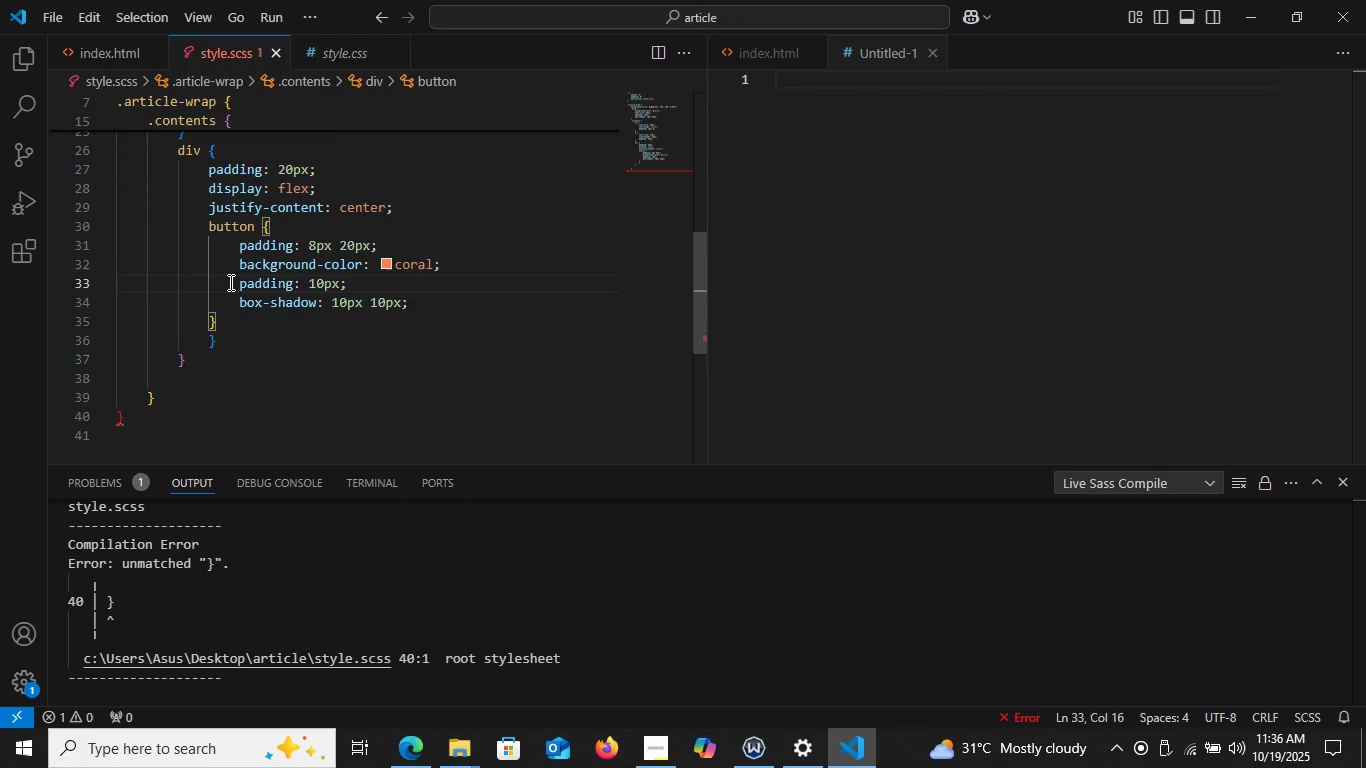 
key(Control+X)
 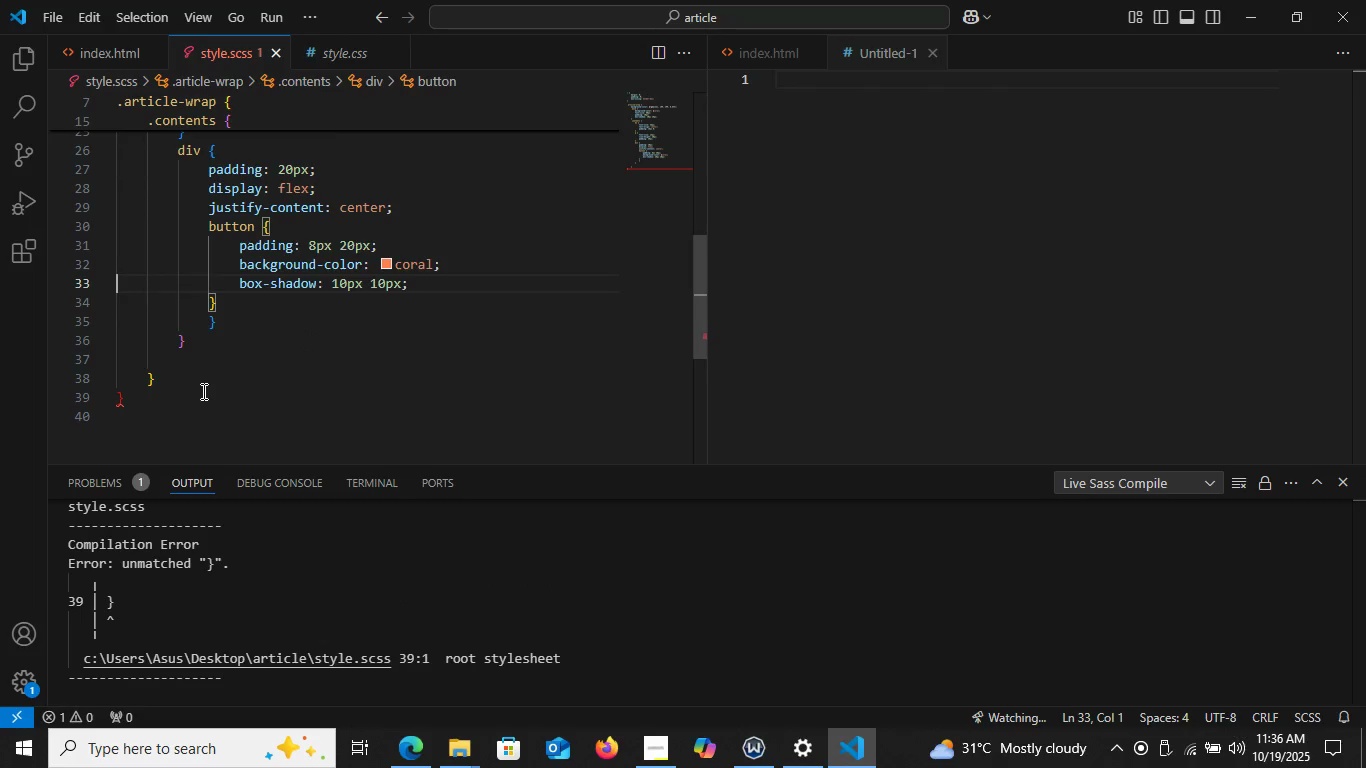 
left_click([162, 396])
 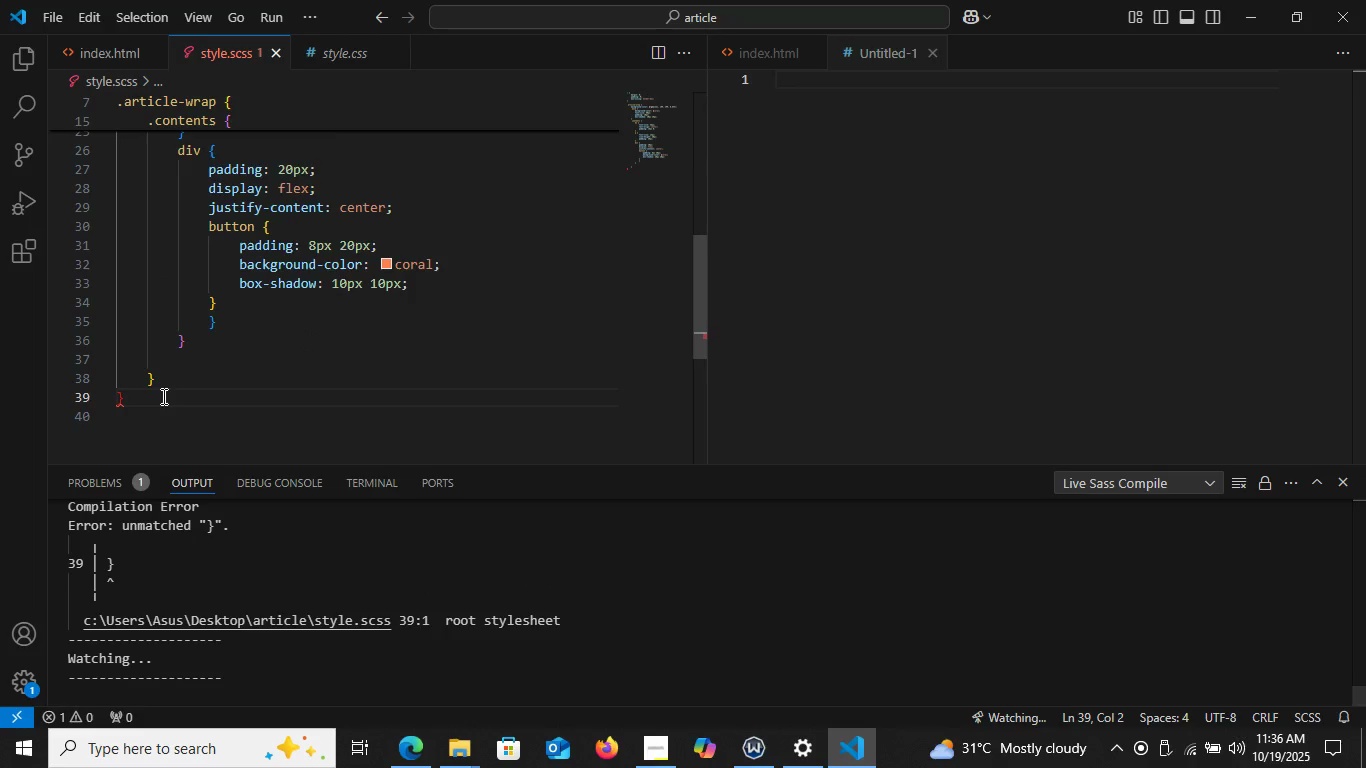 
key(Backspace)
 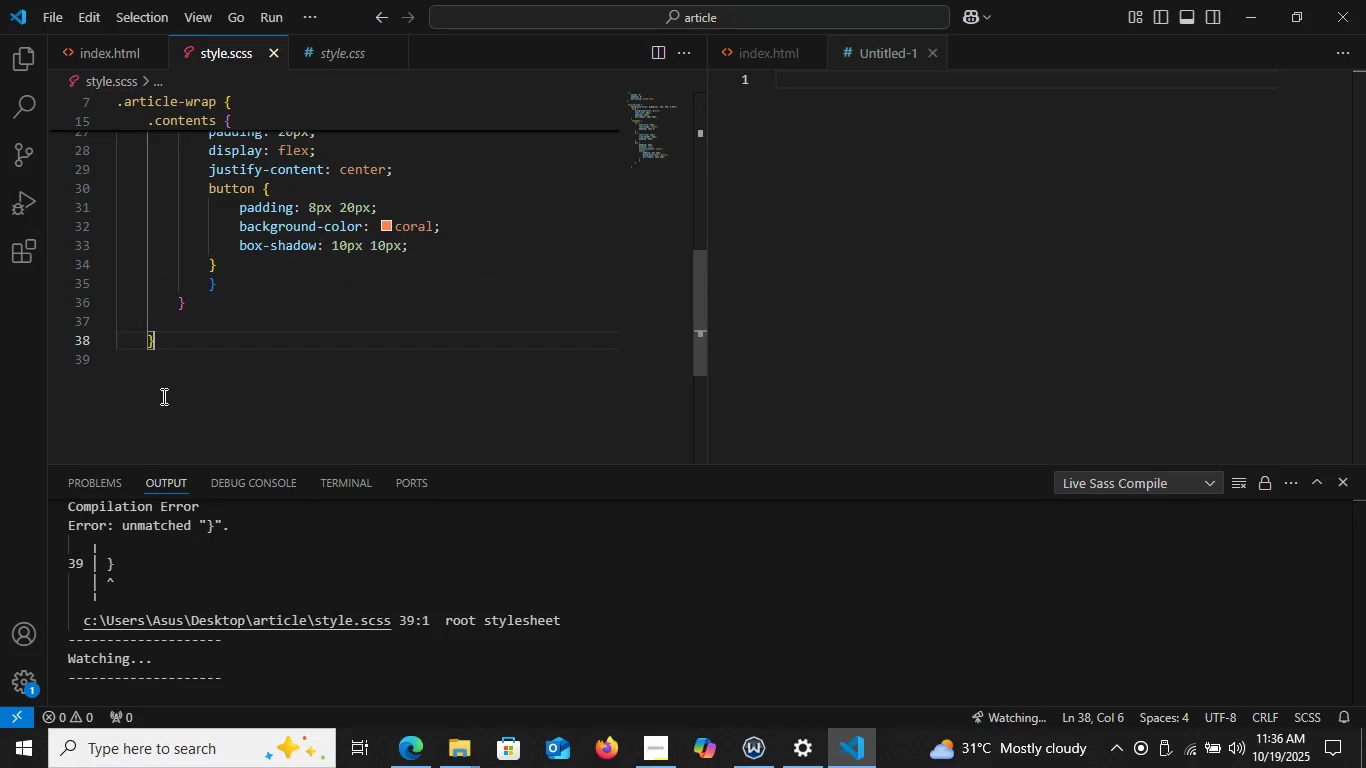 
key(Backspace)
 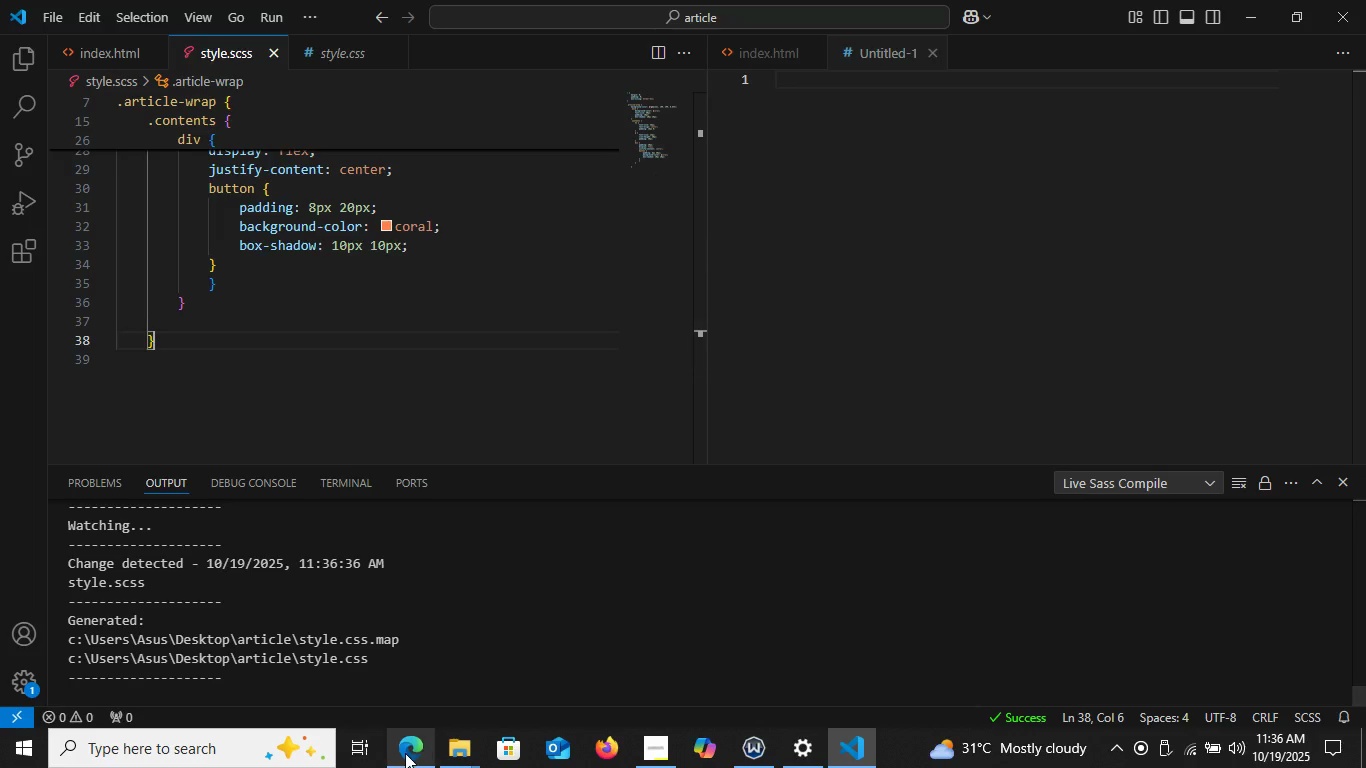 
left_click([405, 753])
 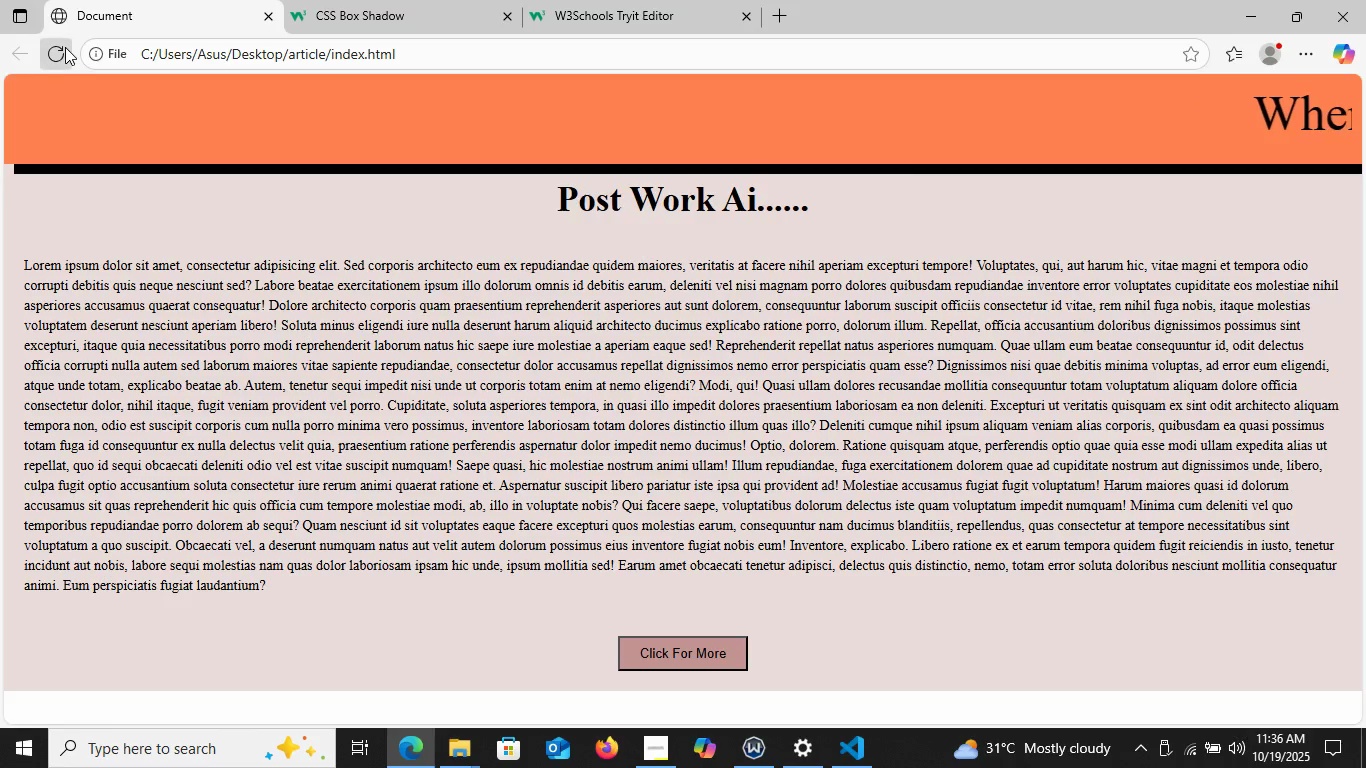 
left_click([65, 47])
 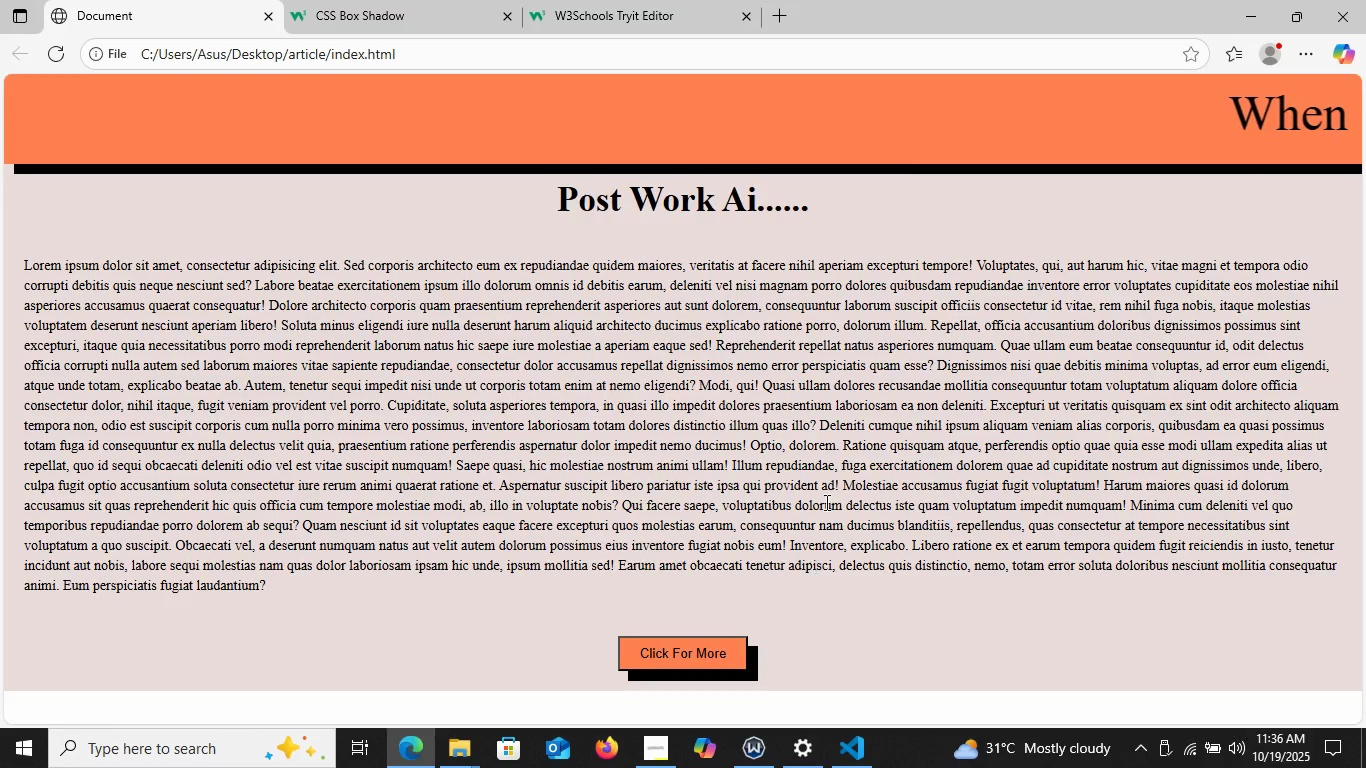 
scroll: coordinate [812, 442], scroll_direction: up, amount: 5.0
 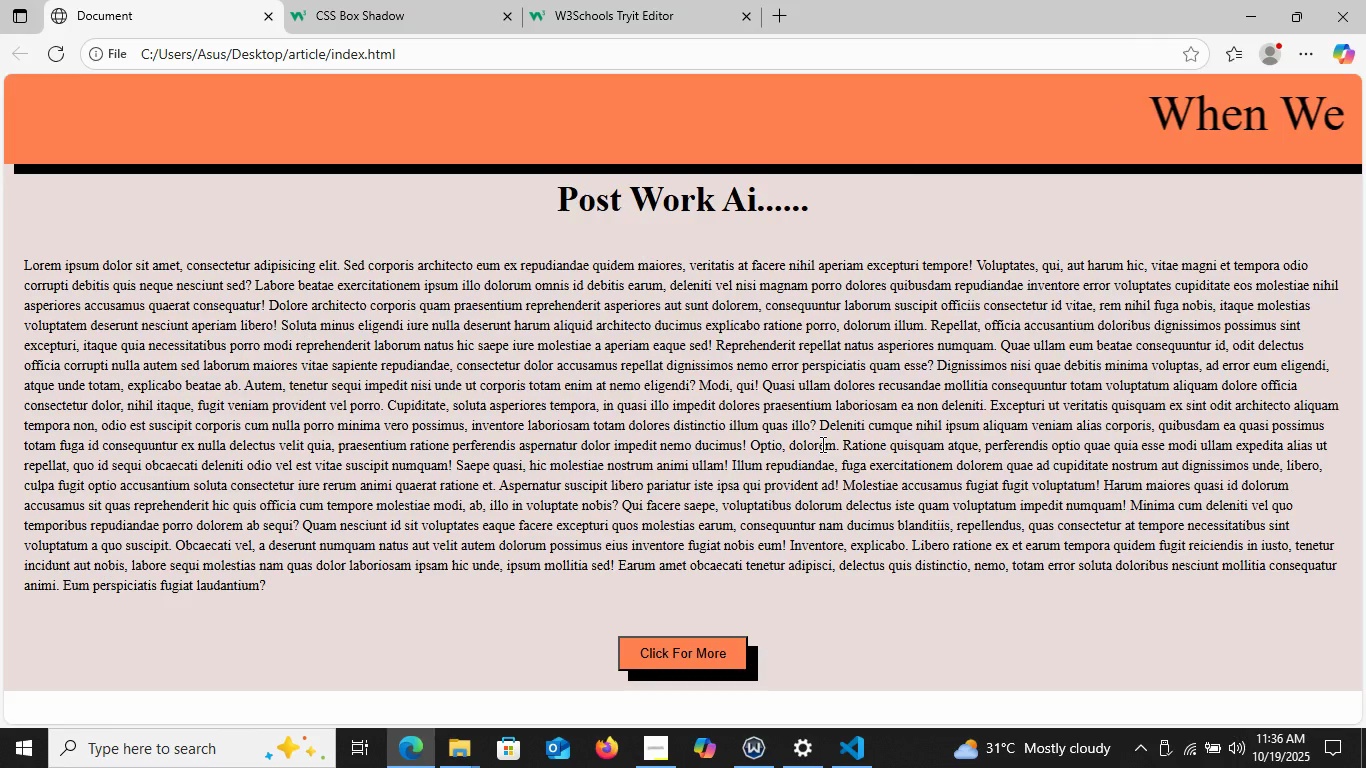 
scroll: coordinate [821, 444], scroll_direction: down, amount: 4.0
 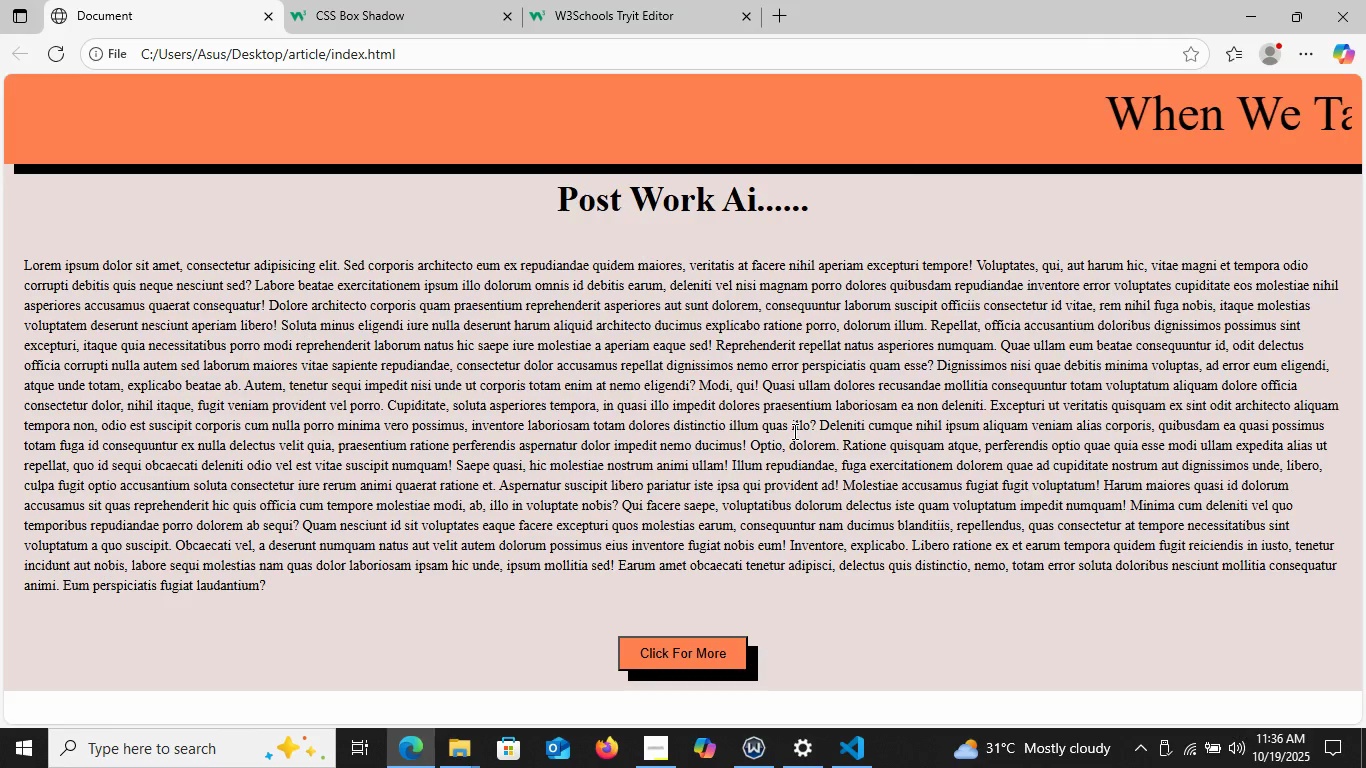 
scroll: coordinate [793, 431], scroll_direction: up, amount: 5.0